 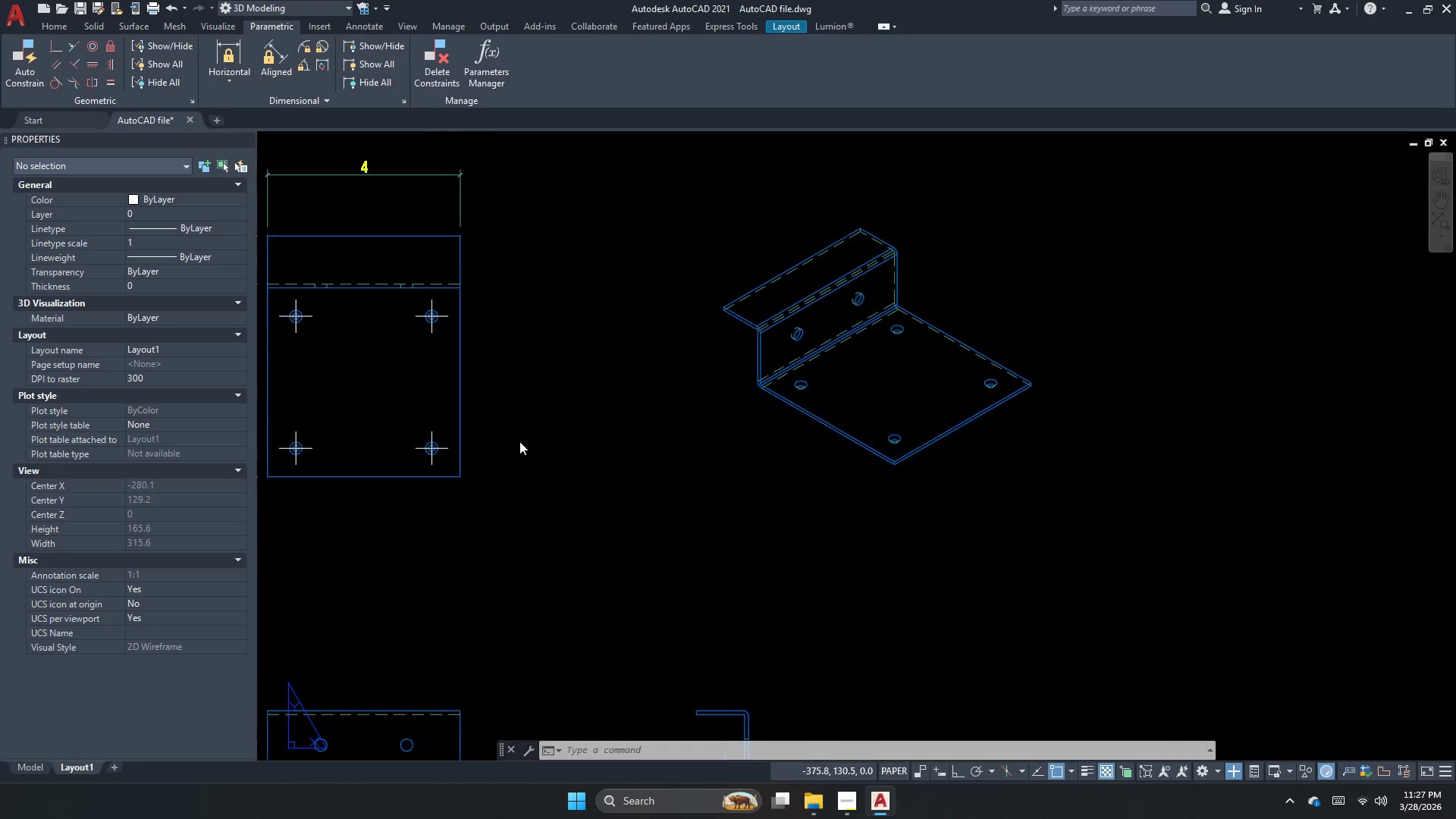 
left_click_drag(start_coordinate=[578, 382], to_coordinate=[574, 383])
 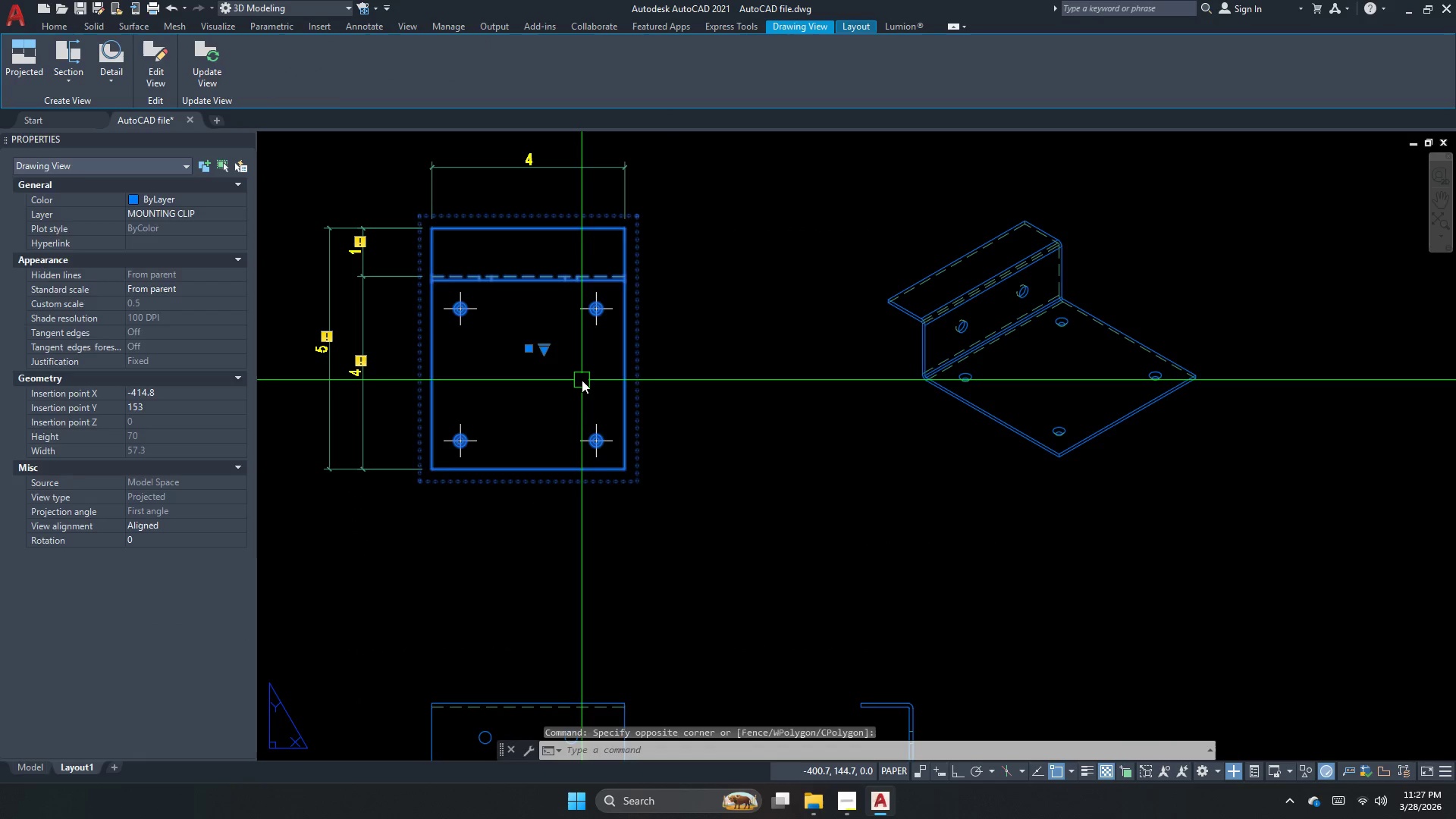 
key(Escape)
 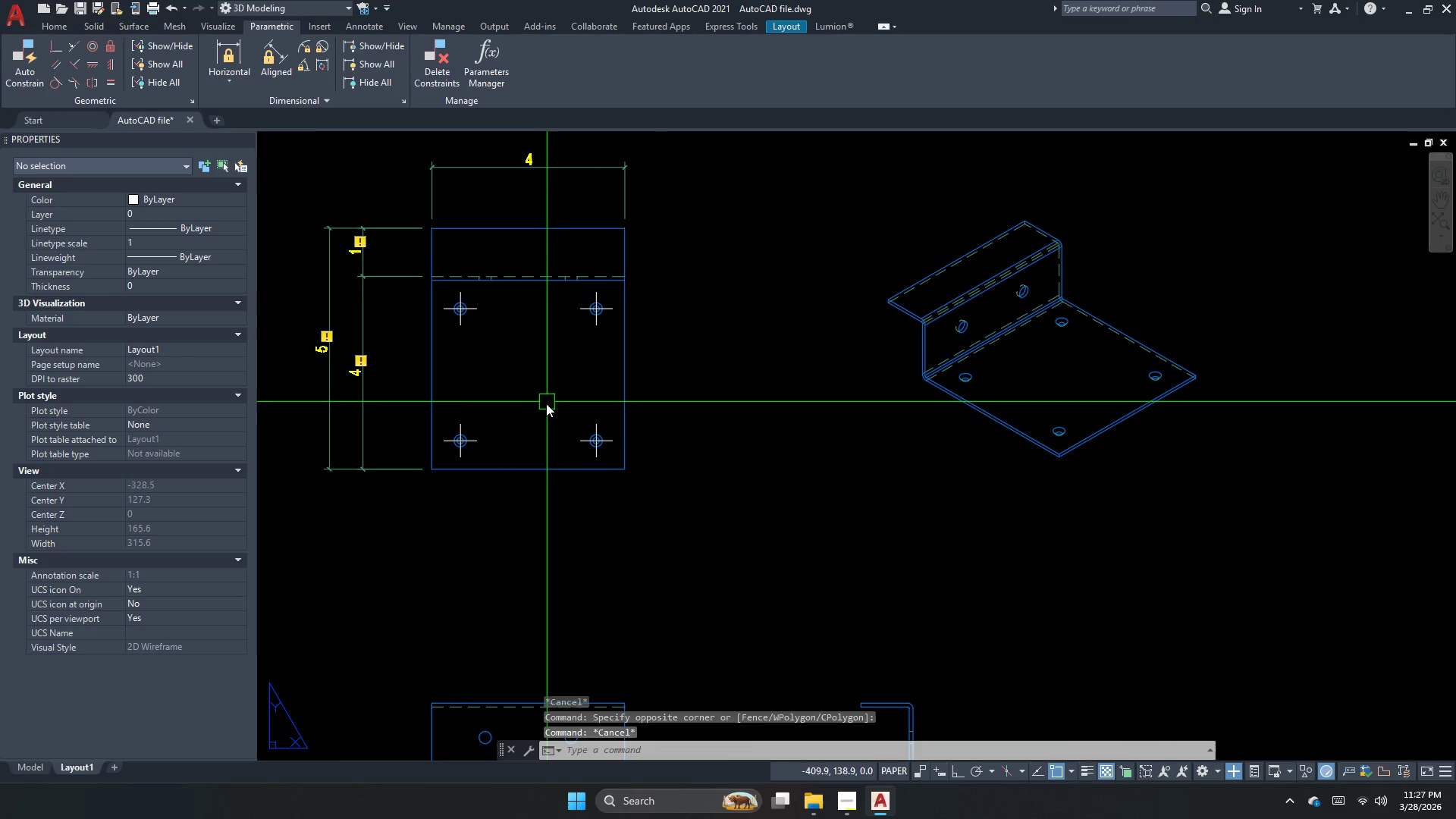 
key(Escape)
 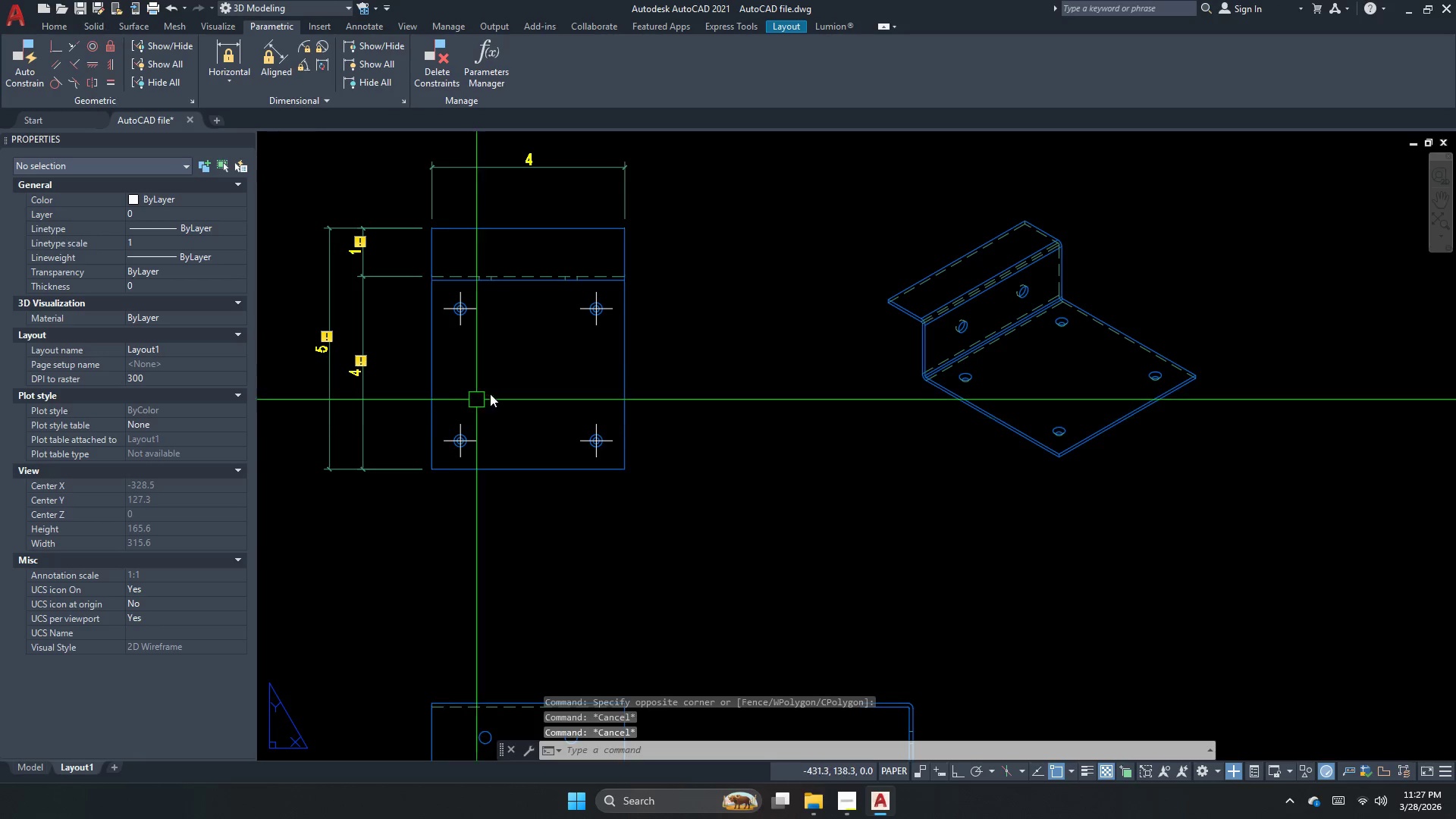 
scroll: coordinate [563, 410], scroll_direction: down, amount: 1.0
 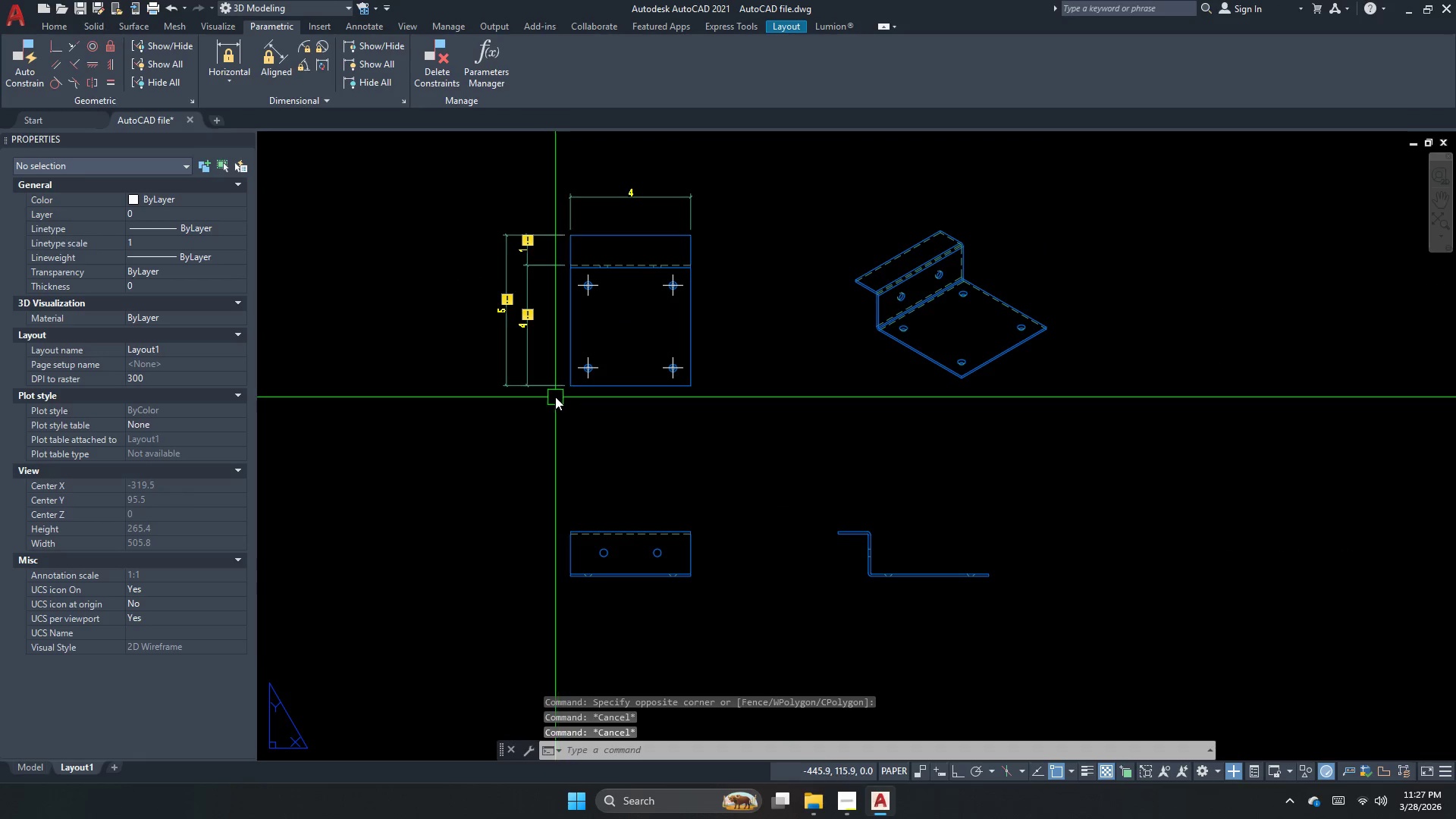 
key(S)
 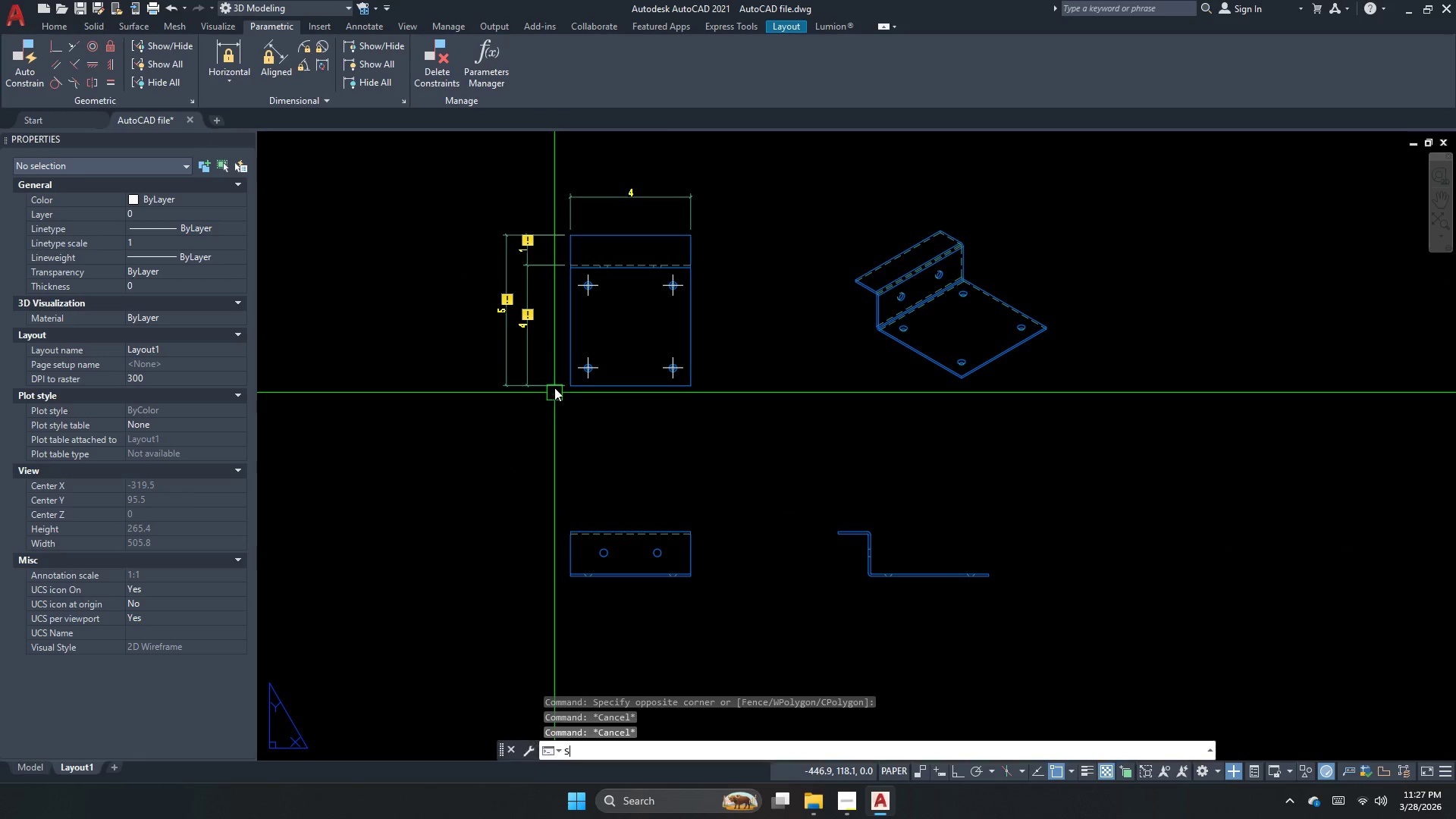 
key(Space)
 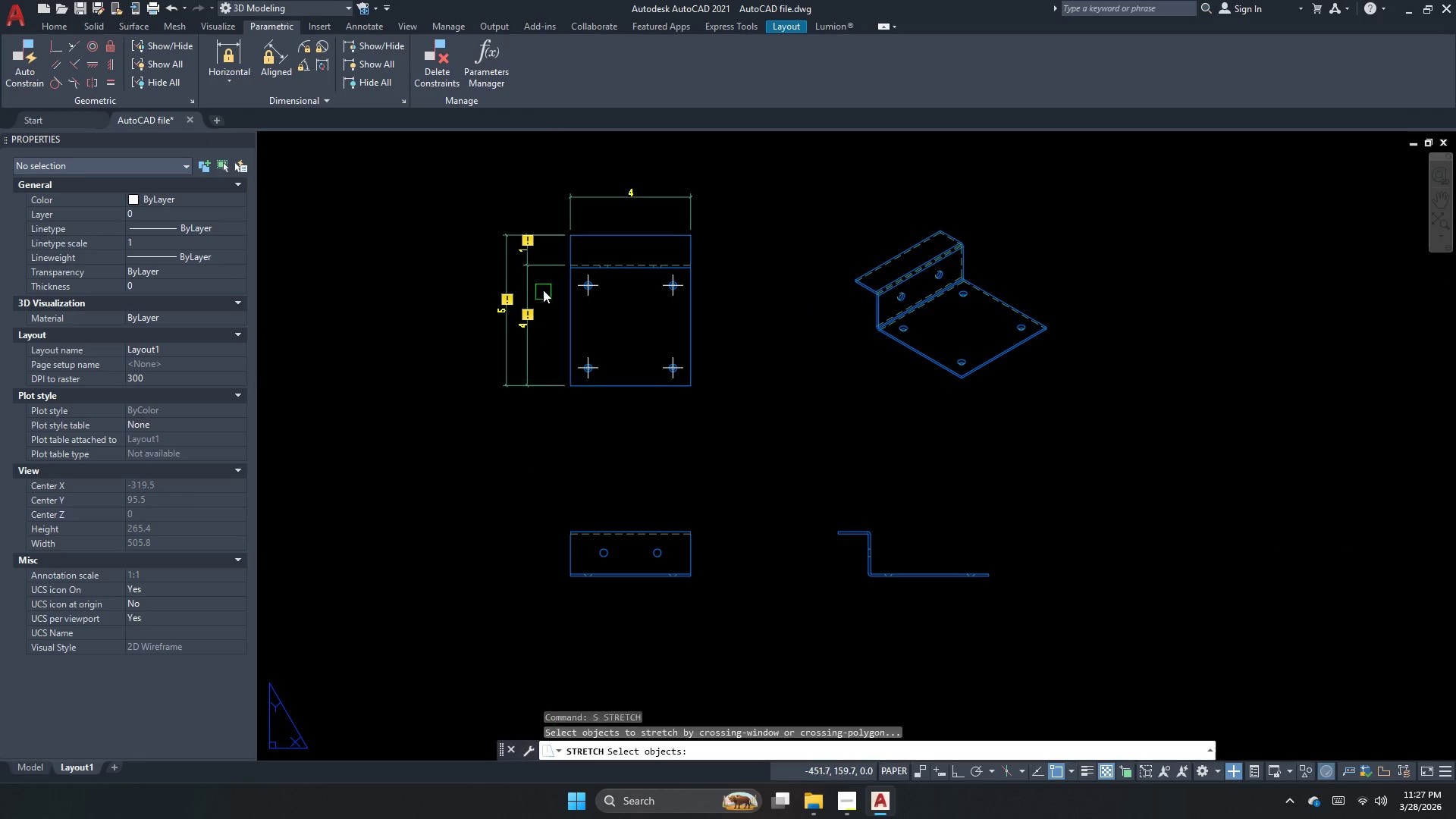 
left_click_drag(start_coordinate=[546, 293], to_coordinate=[543, 289])
 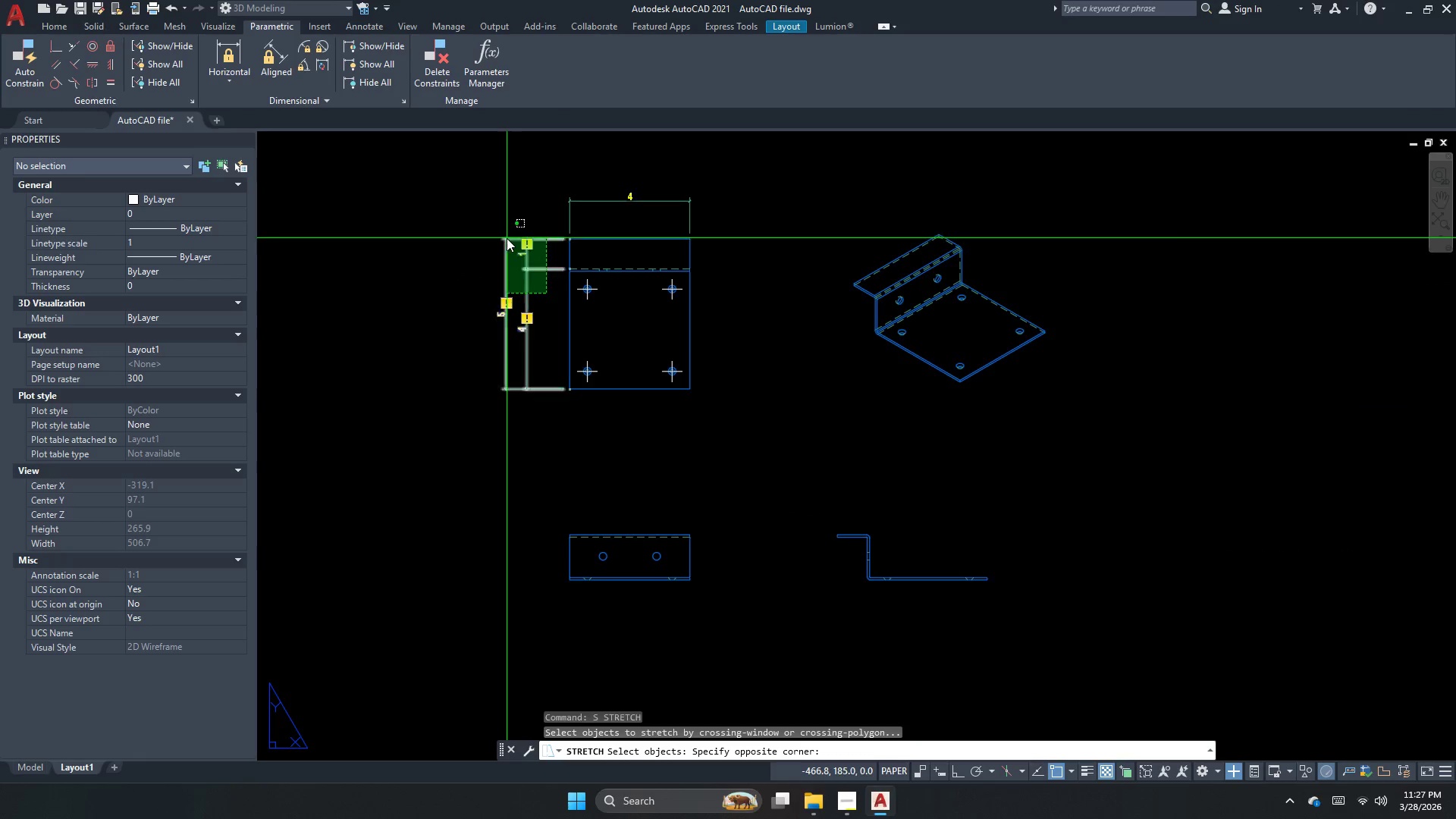 
scroll: coordinate [543, 284], scroll_direction: none, amount: 0.0
 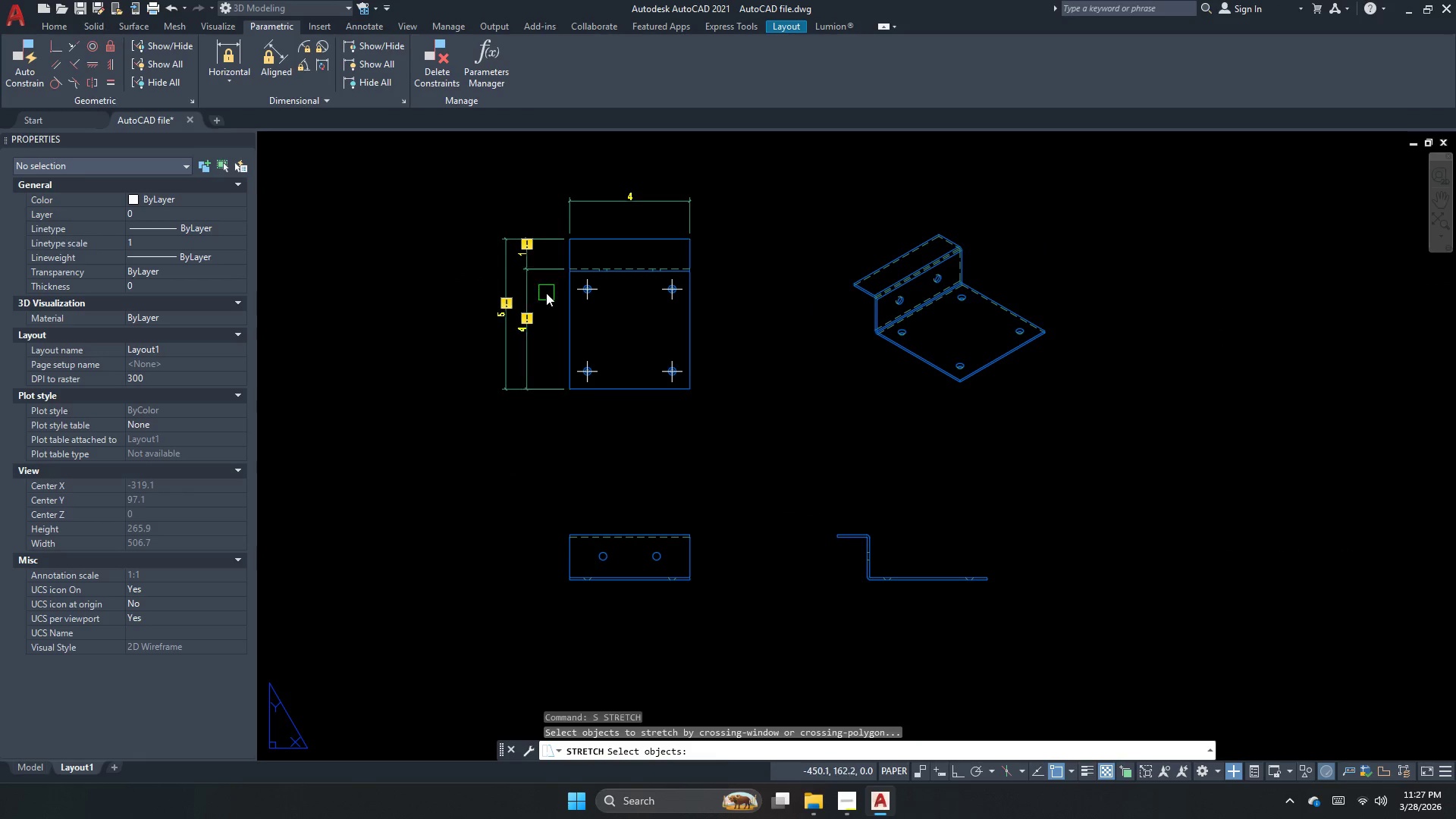 
scroll: coordinate [514, 242], scroll_direction: up, amount: 3.0
 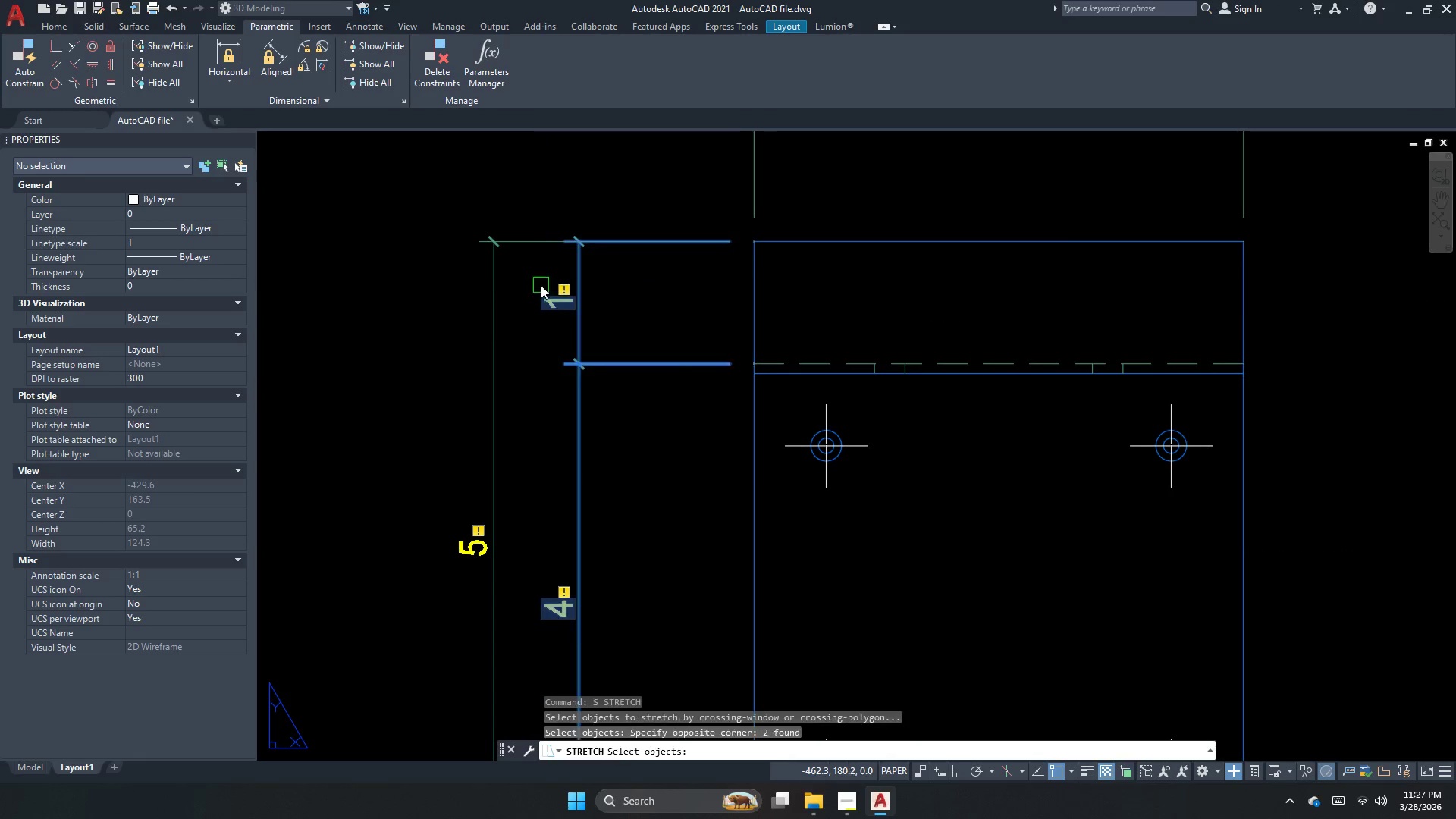 
key(Space)
 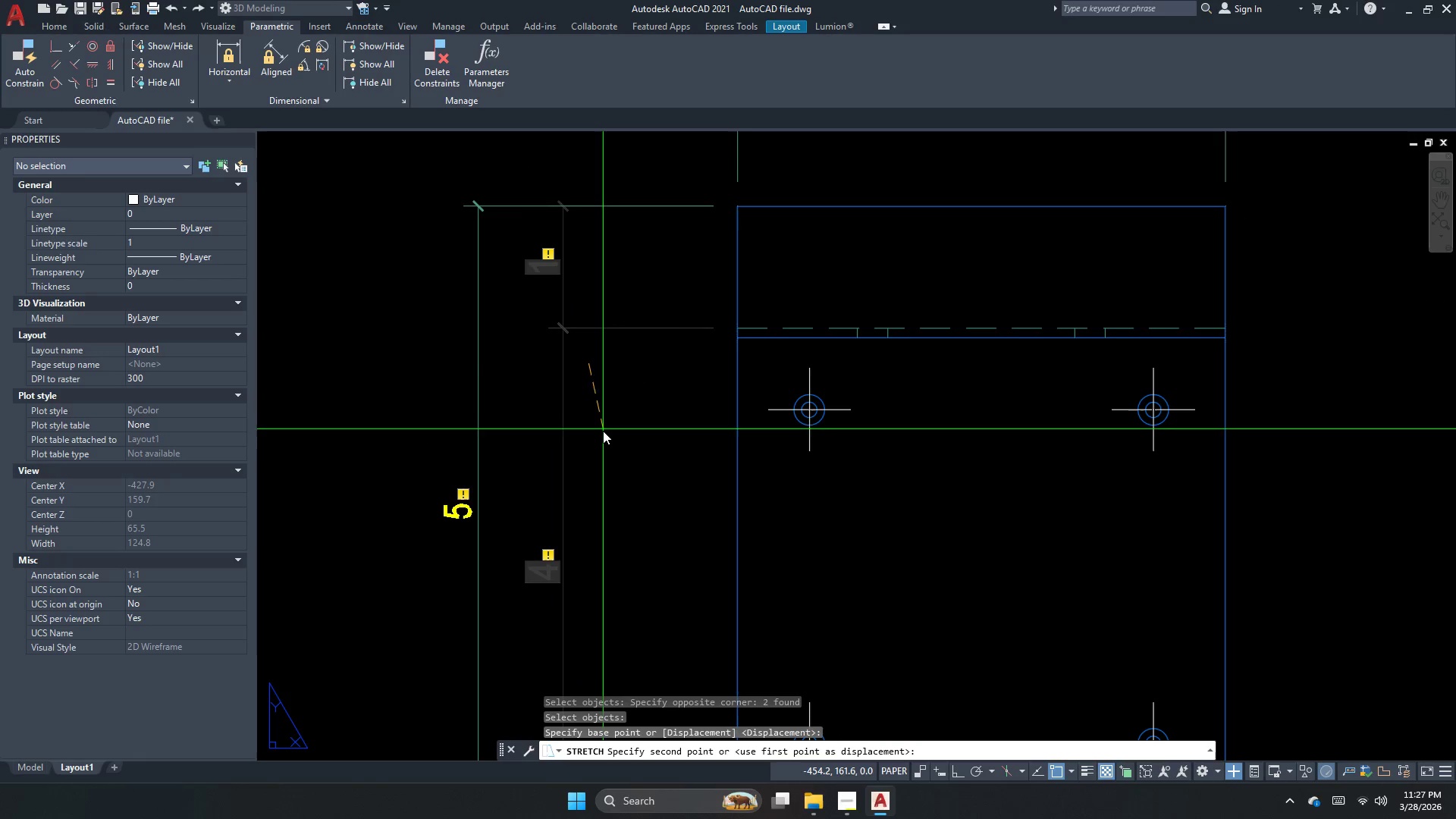 
scroll: coordinate [575, 341], scroll_direction: none, amount: 0.0
 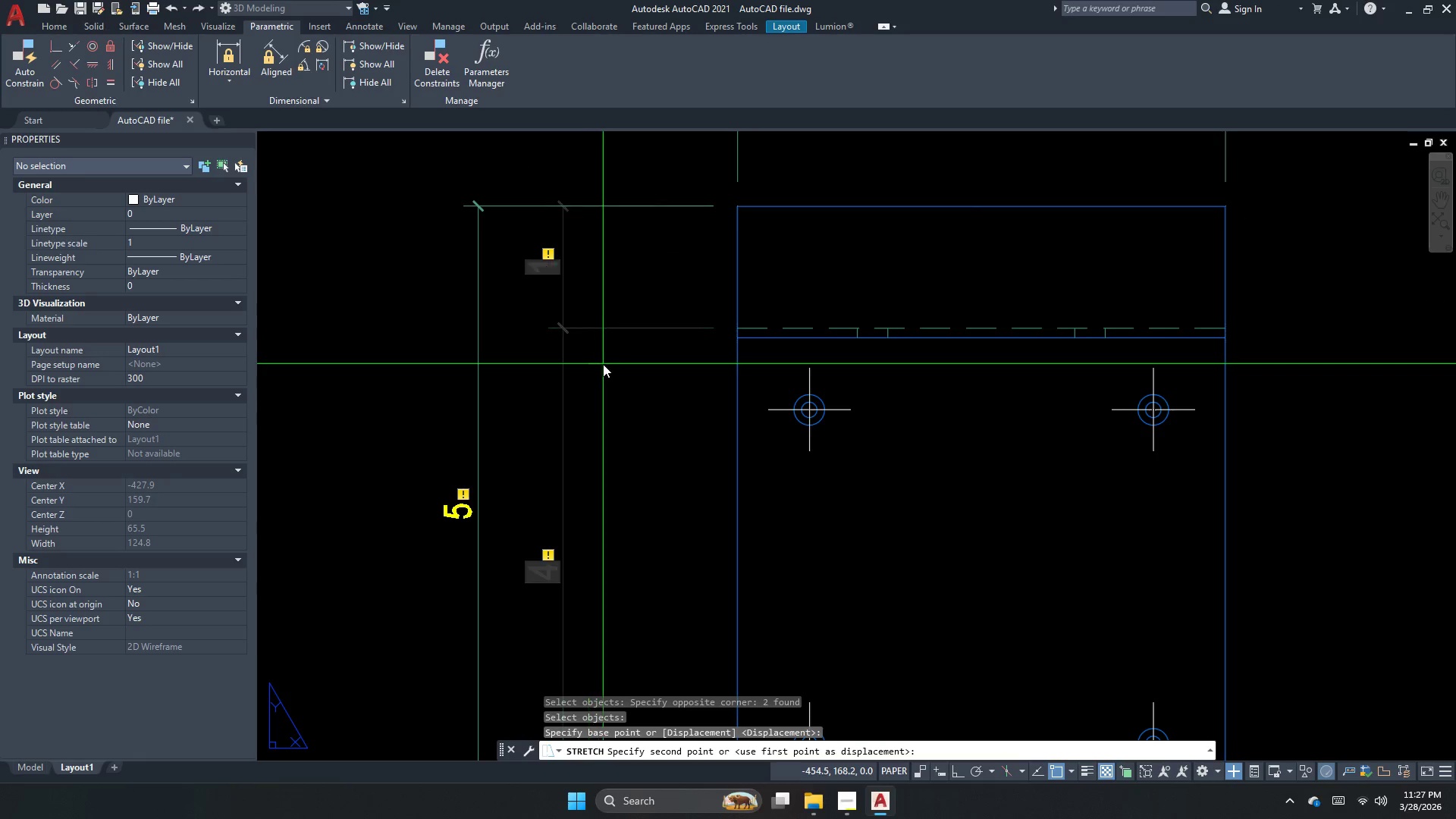 
key(F8)
 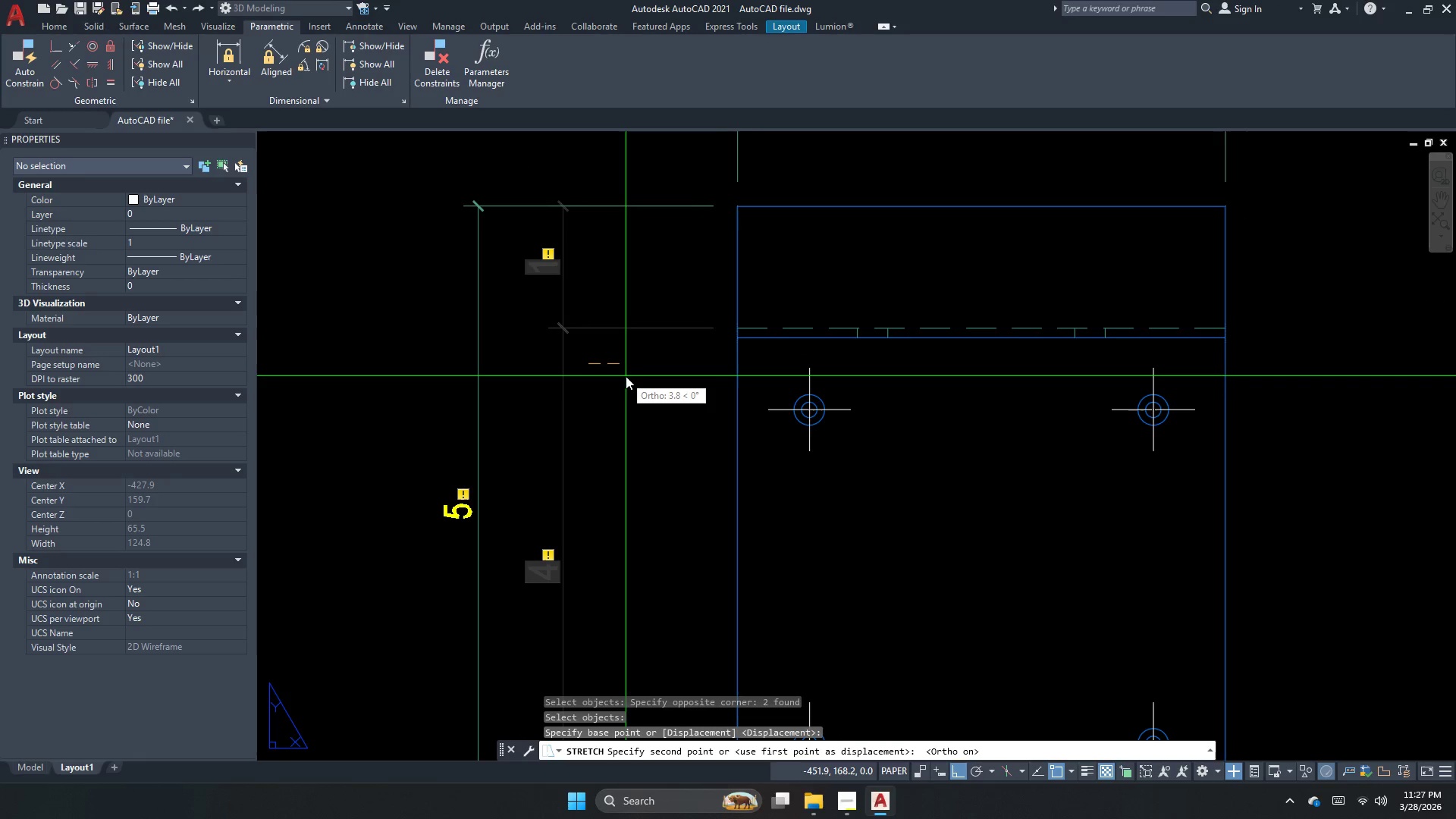 
left_click([626, 375])
 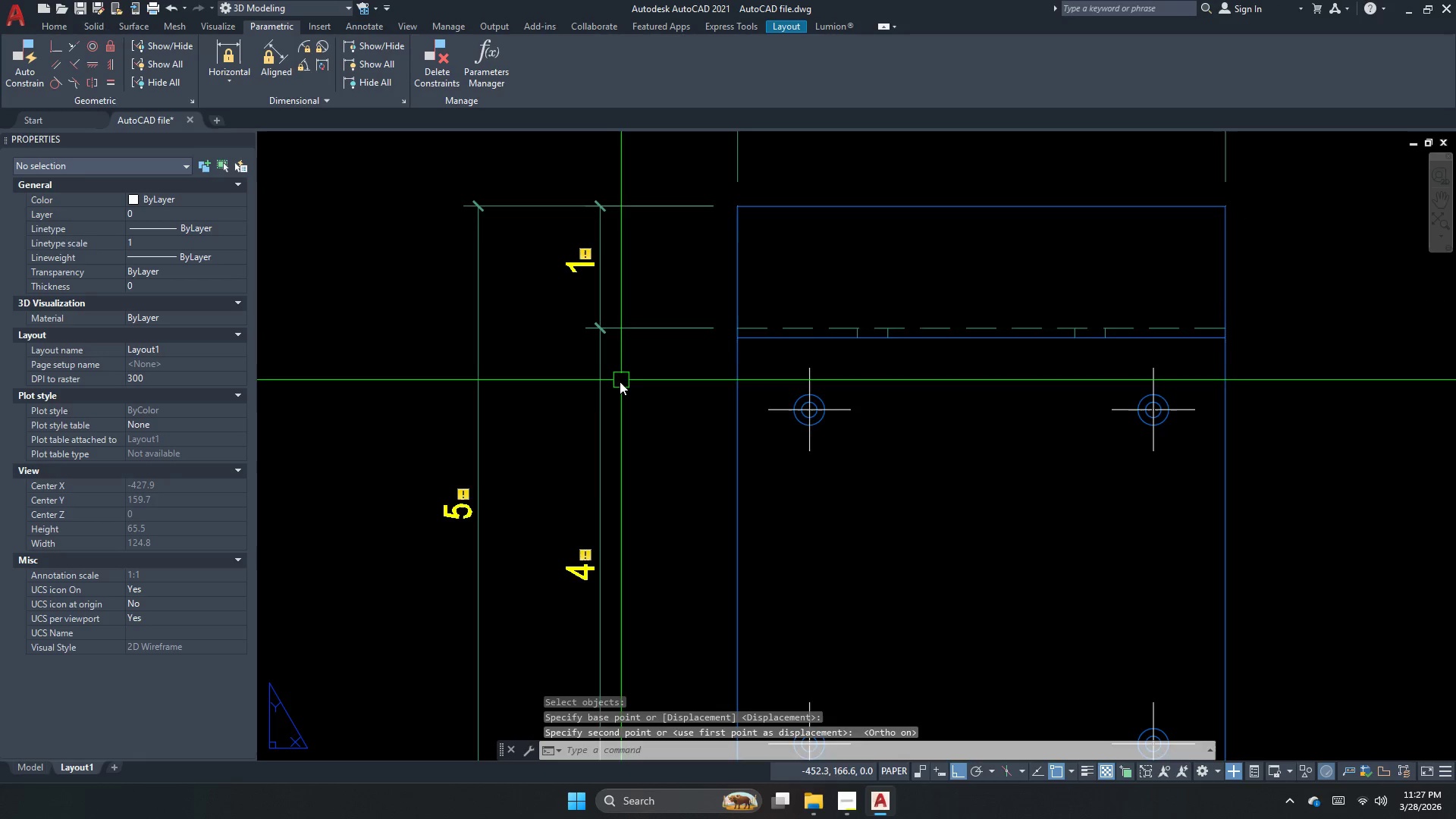 
scroll: coordinate [864, 231], scroll_direction: down, amount: 5.0
 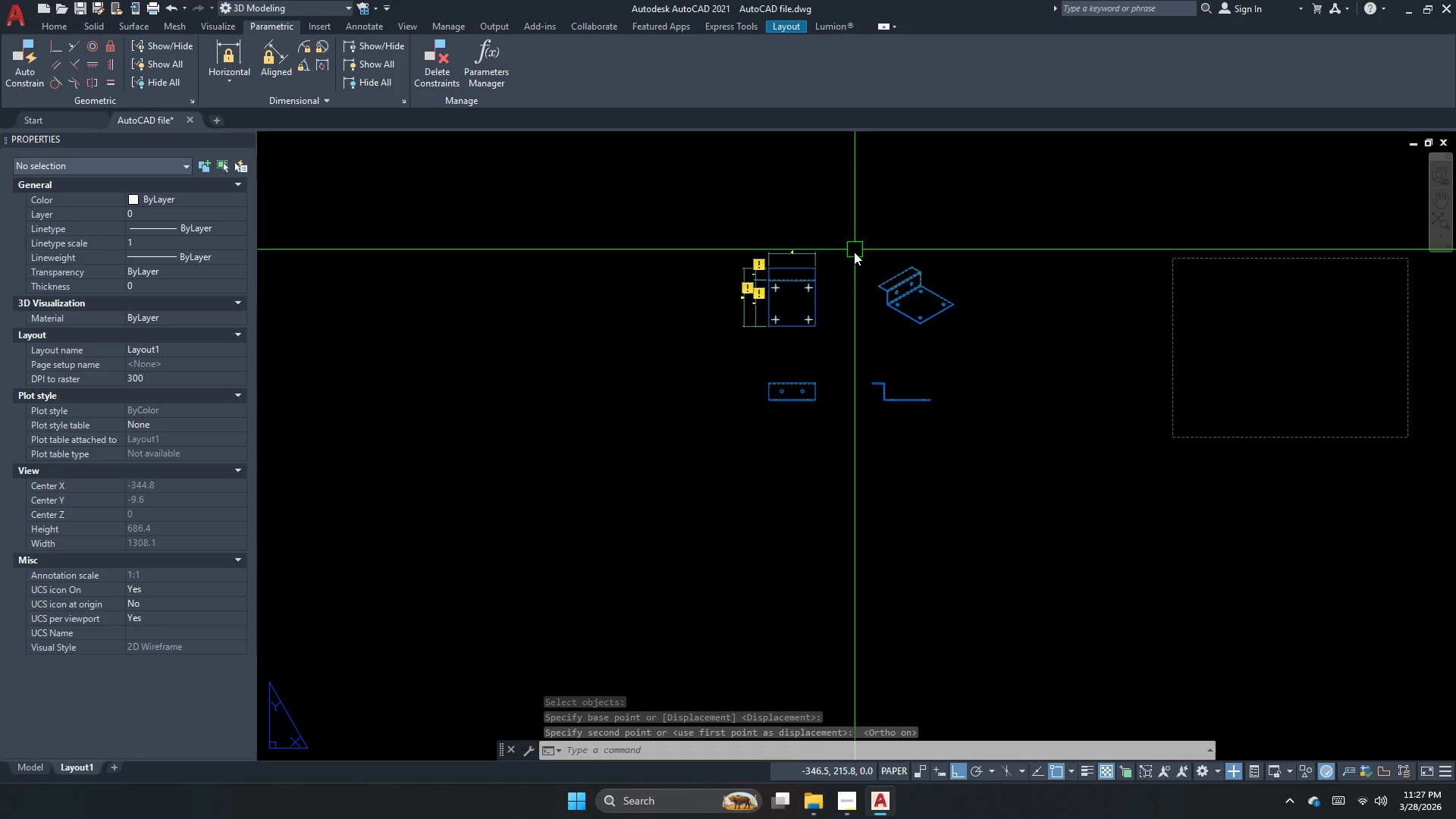 
scroll: coordinate [810, 425], scroll_direction: up, amount: 4.0
 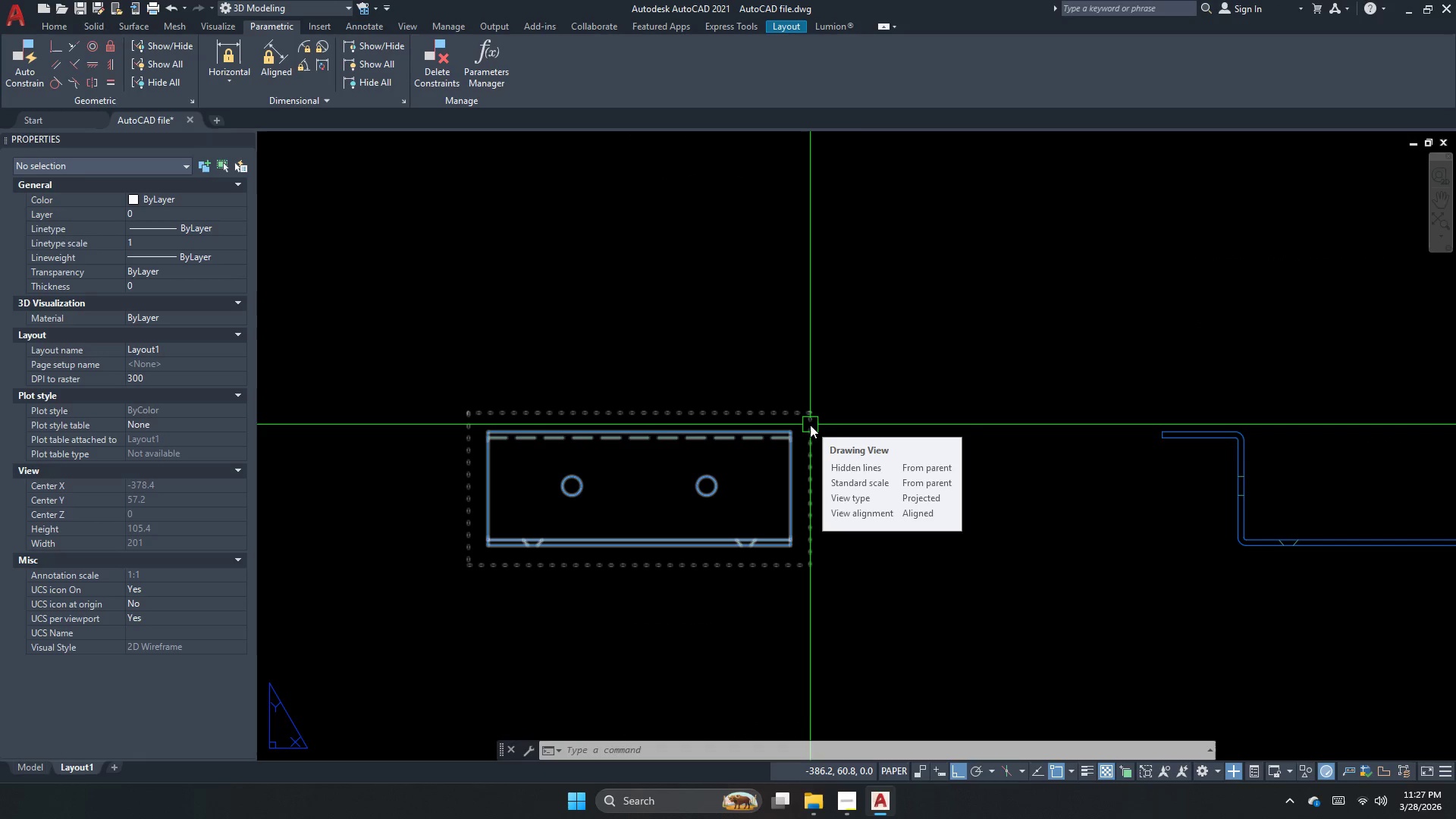 
left_click([791, 413])
 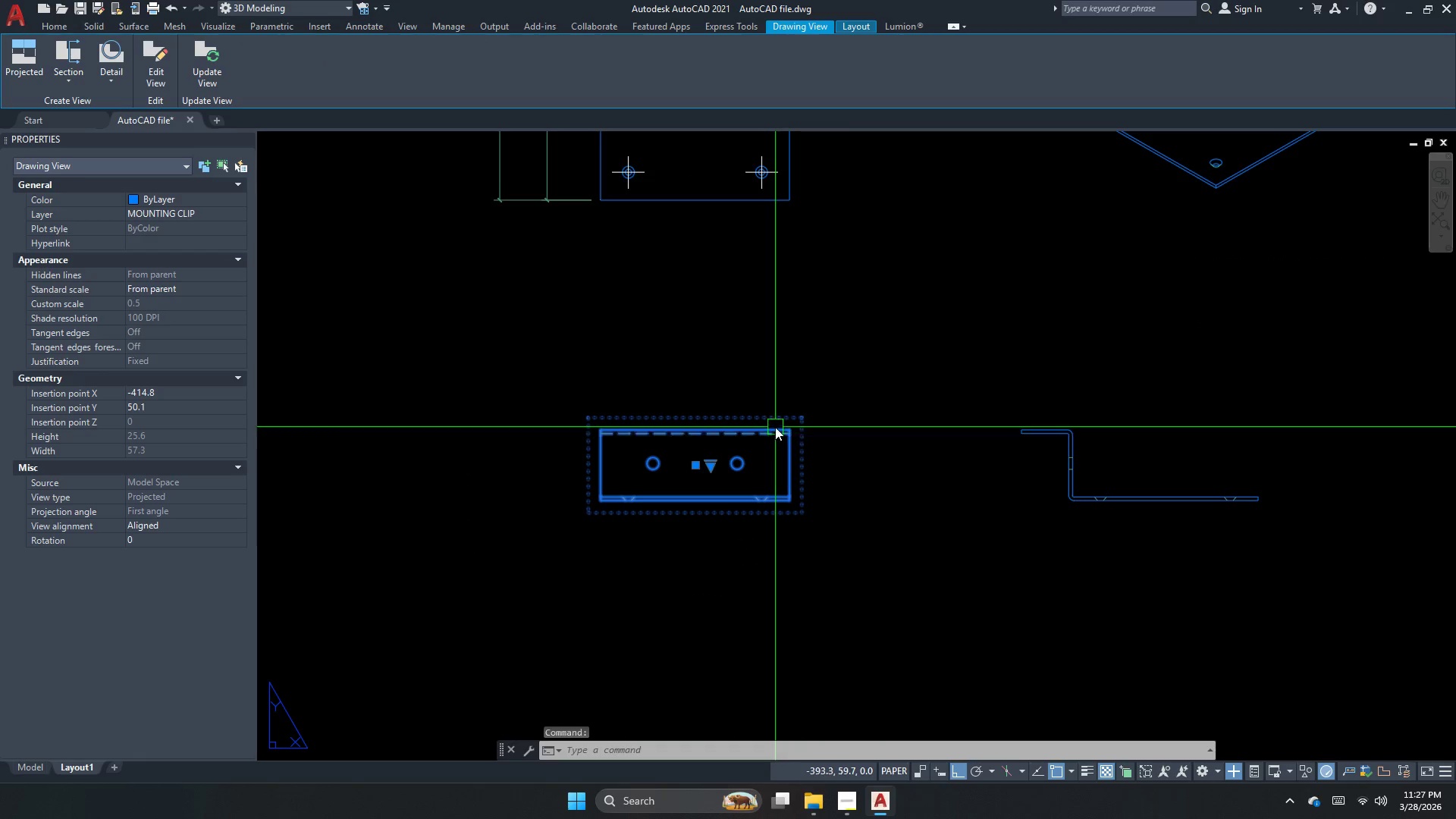 
scroll: coordinate [788, 425], scroll_direction: down, amount: 1.0
 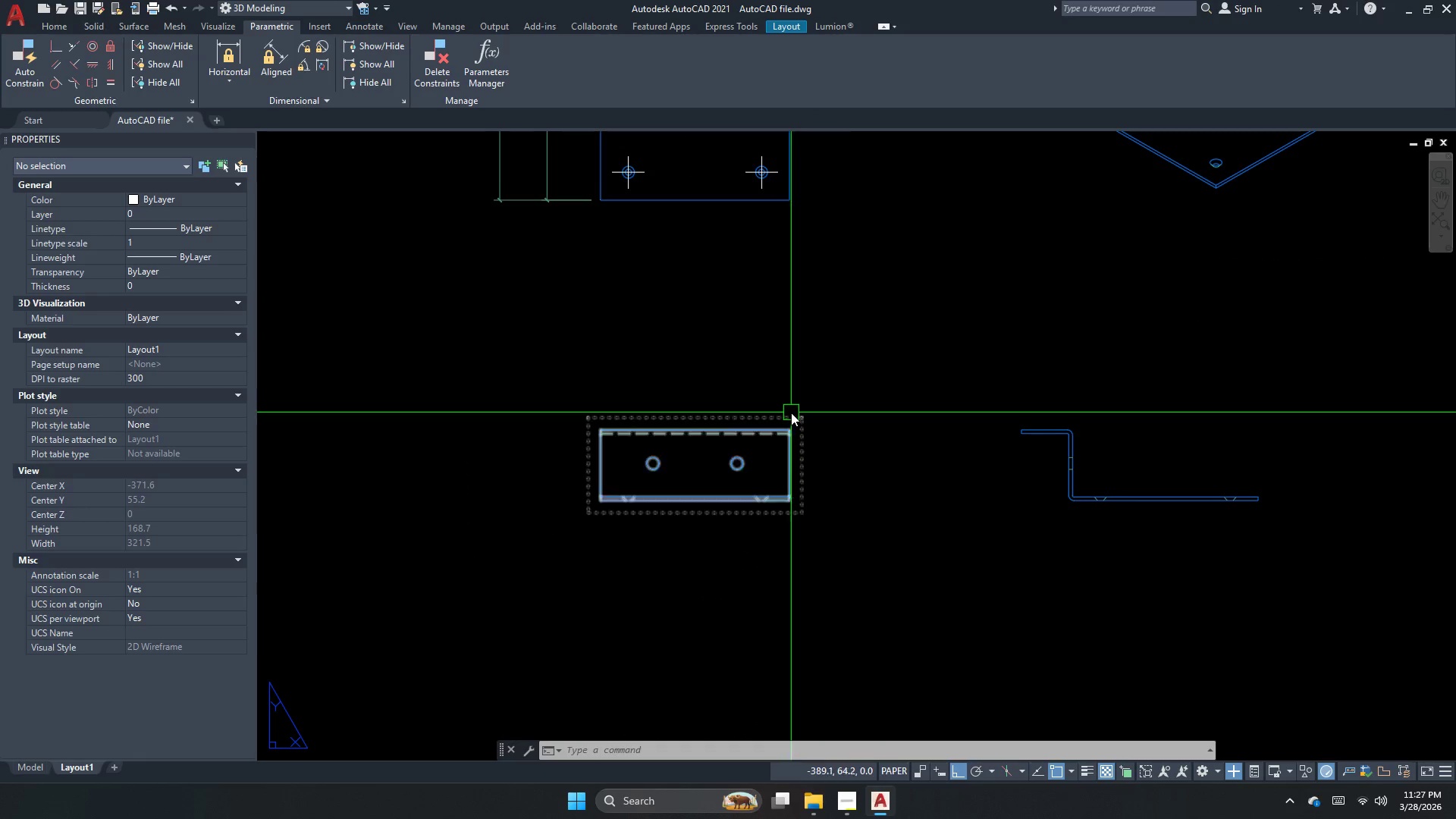 
key(Escape)
 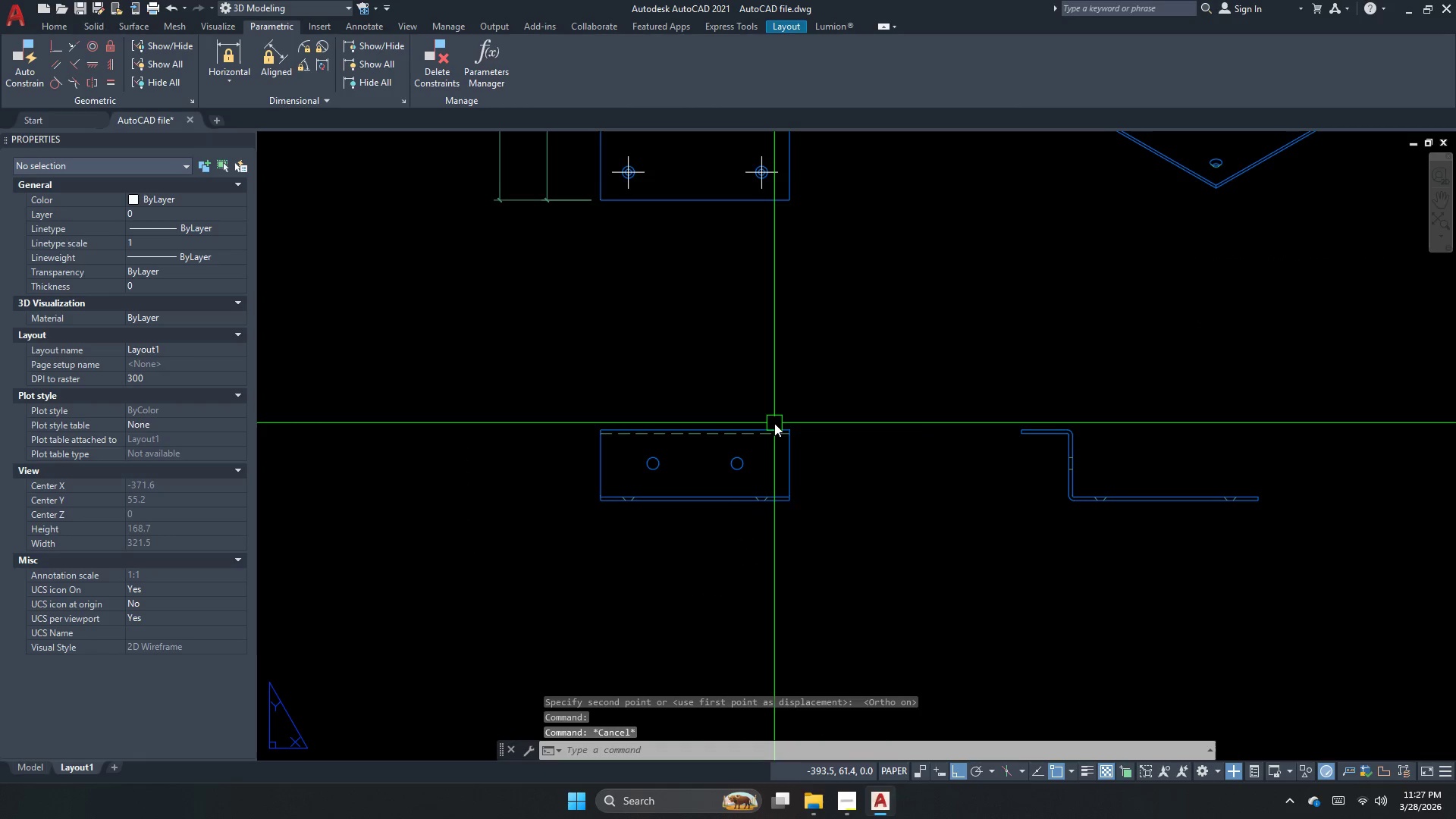 
key(Control+P)
 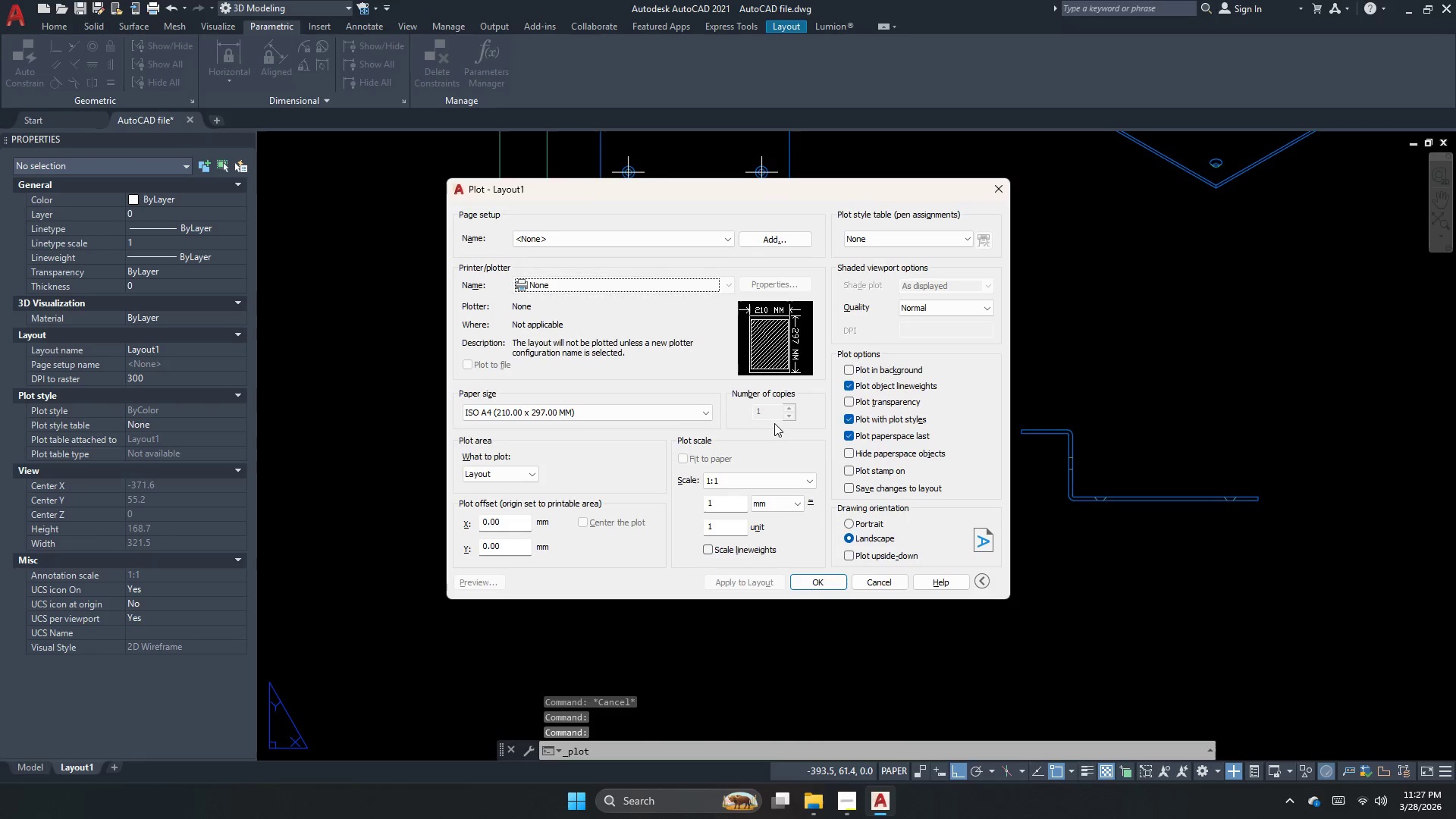 
key(Escape)
 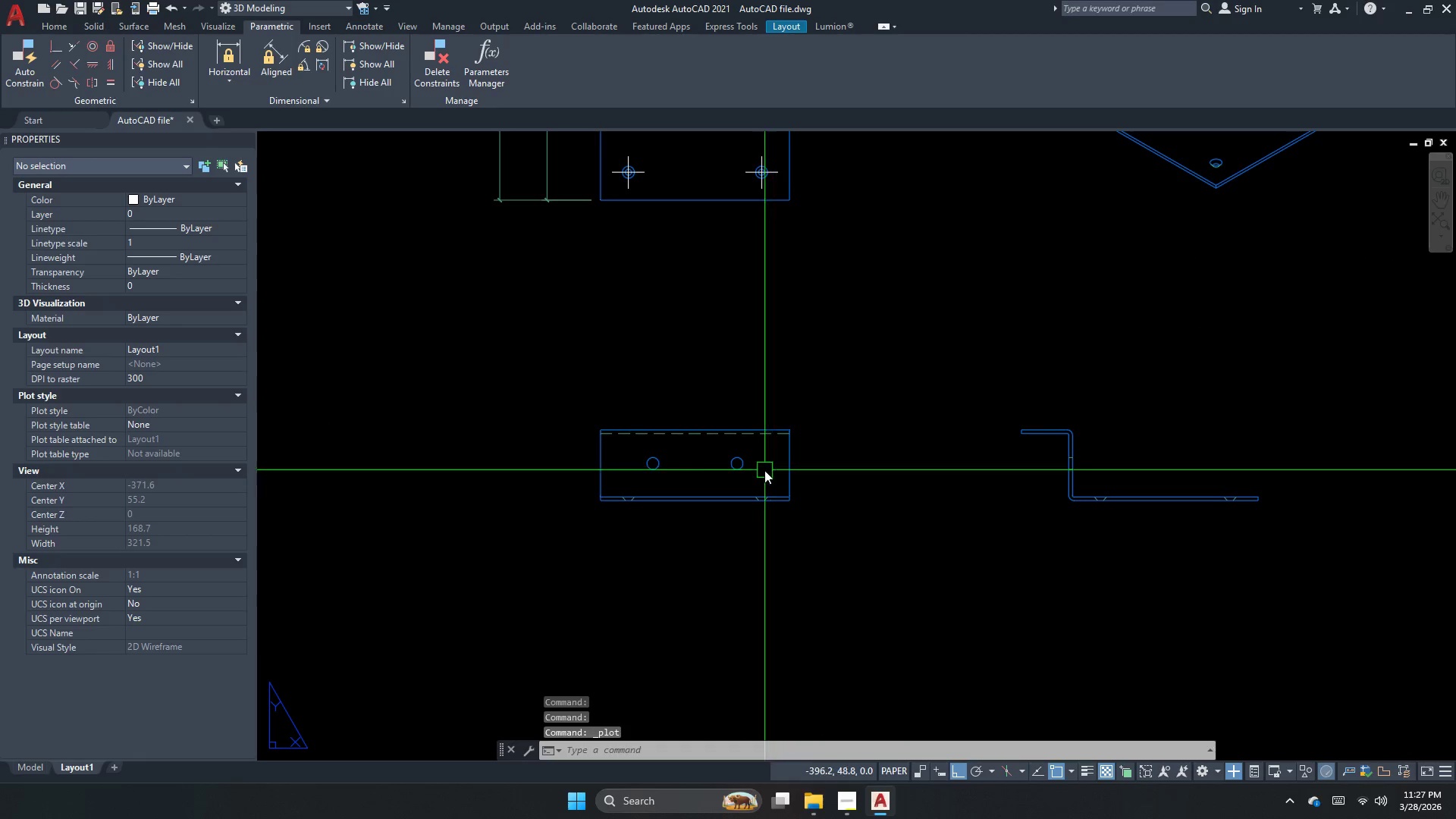 
left_click_drag(start_coordinate=[755, 479], to_coordinate=[750, 486])
 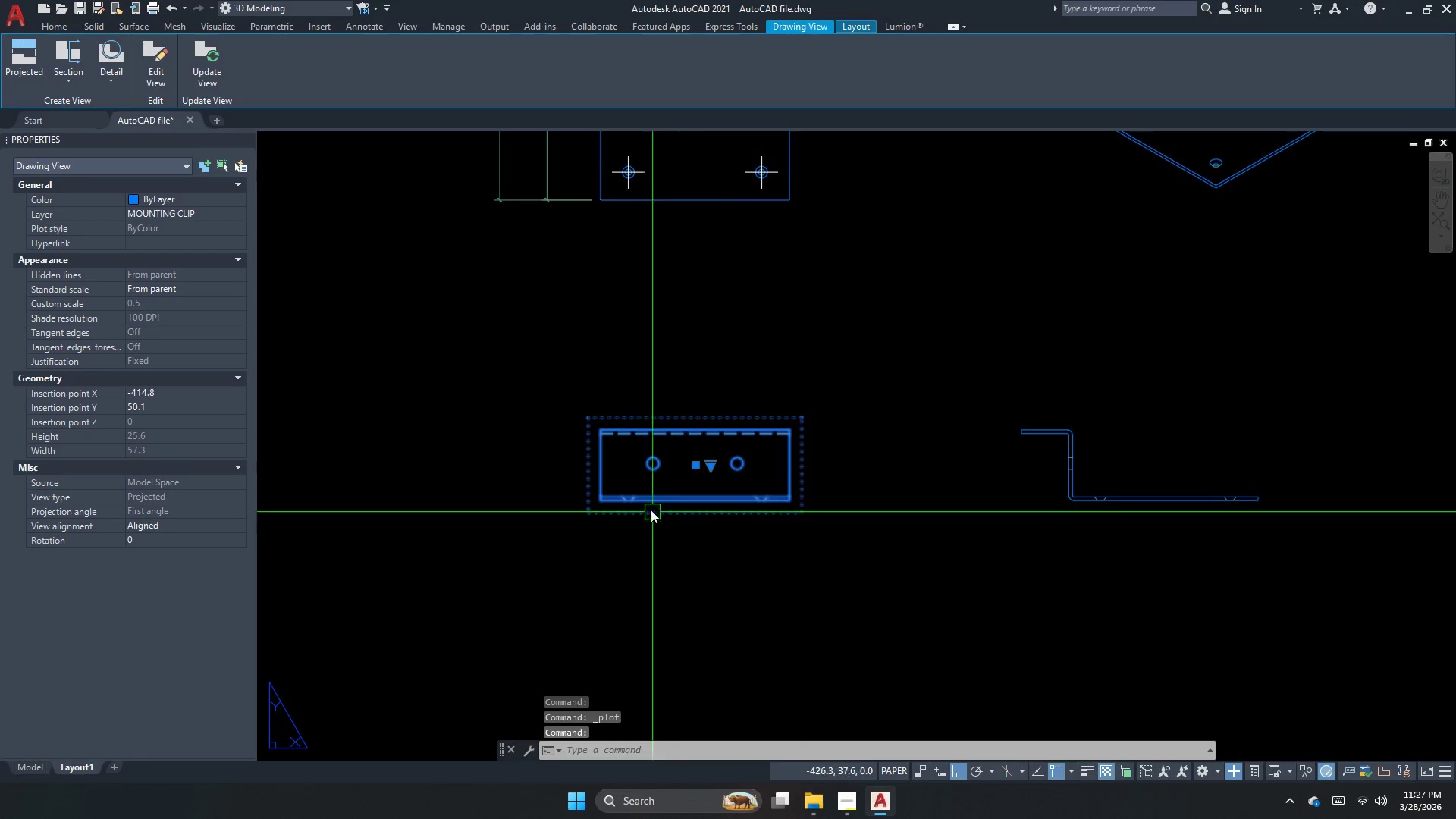 
scroll: coordinate [645, 497], scroll_direction: up, amount: 2.0
 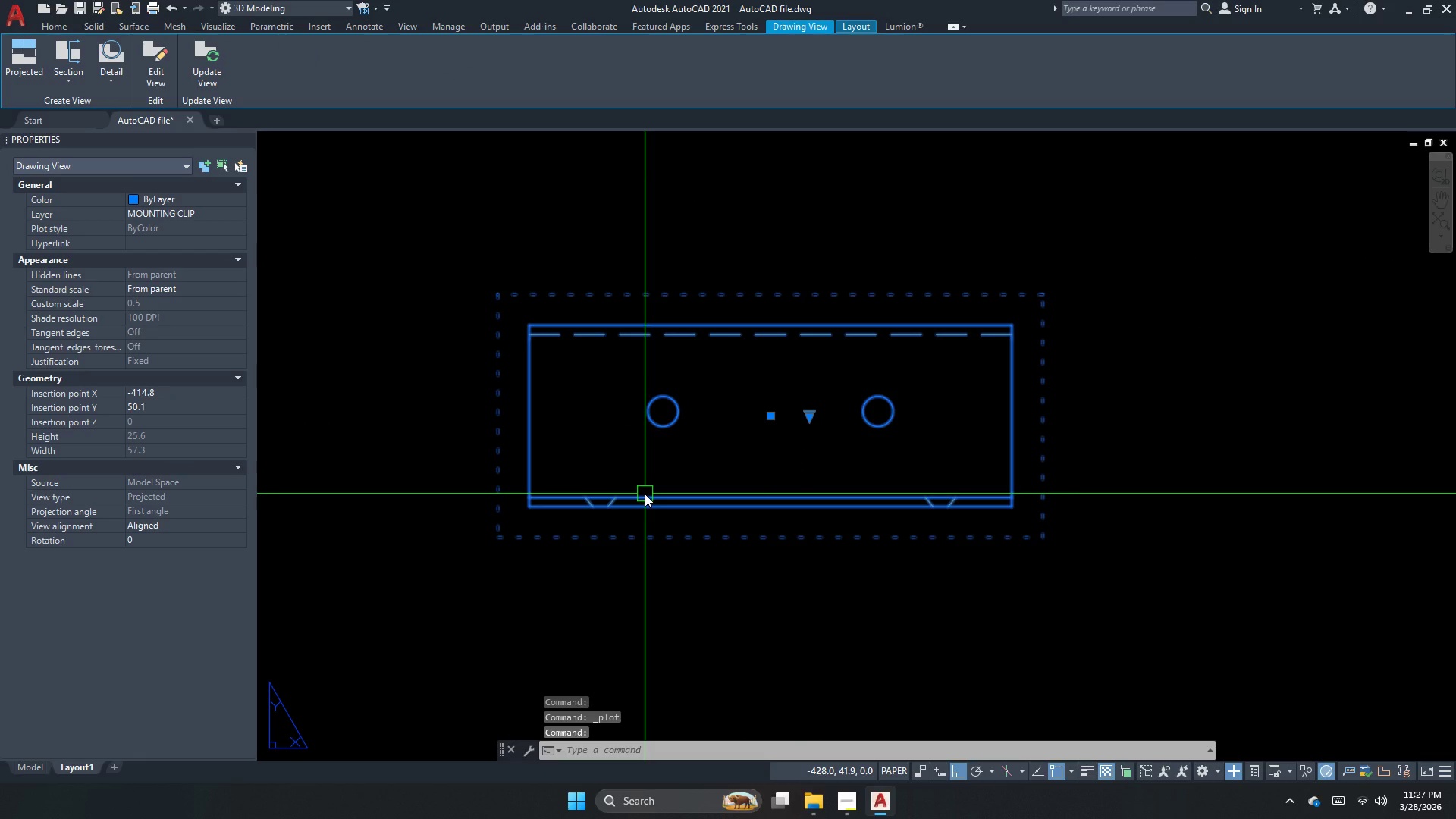 
key(Escape)
 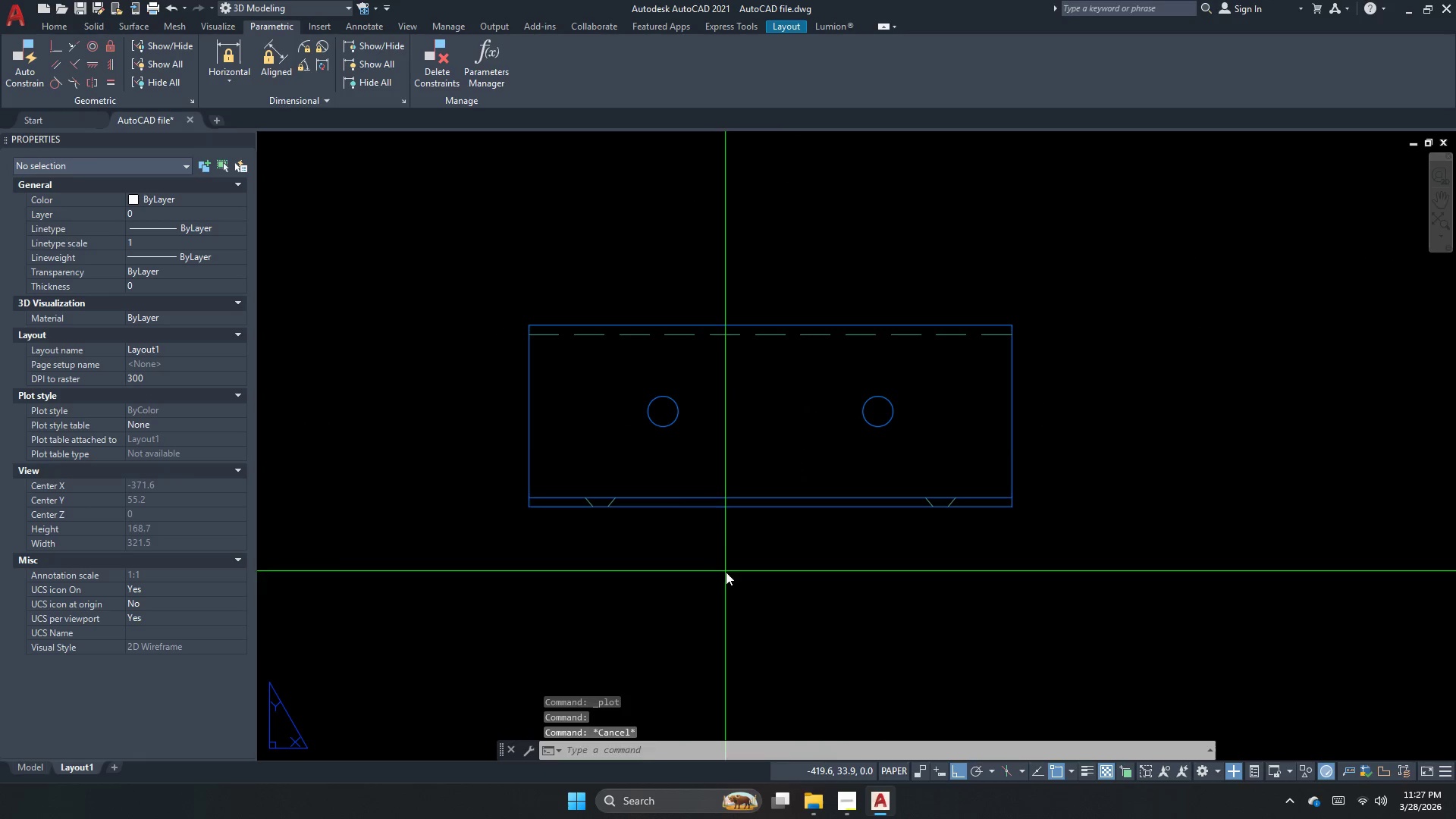 
left_click_drag(start_coordinate=[725, 571], to_coordinate=[708, 537])
 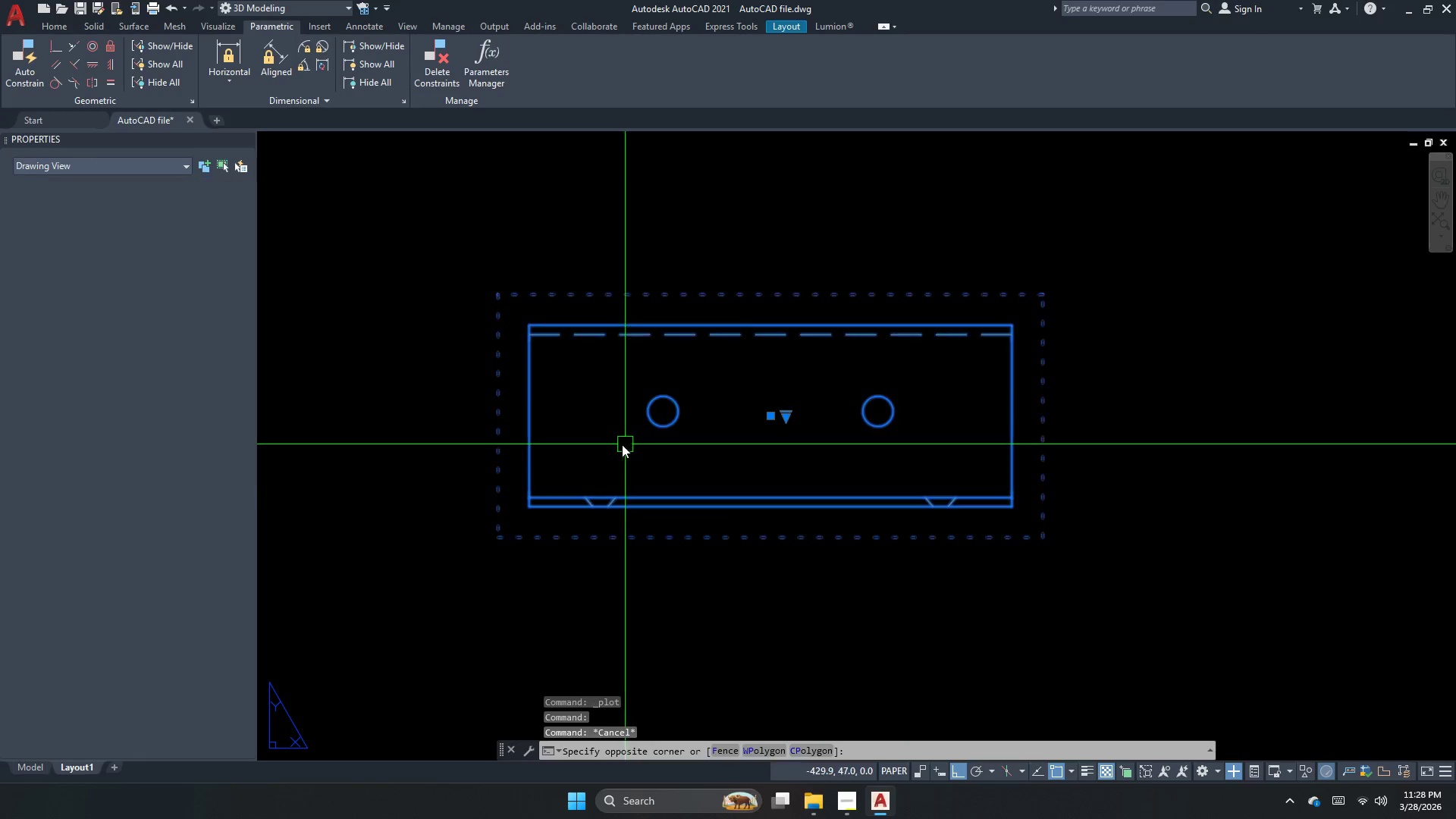 
left_click_drag(start_coordinate=[625, 444], to_coordinate=[613, 446])
 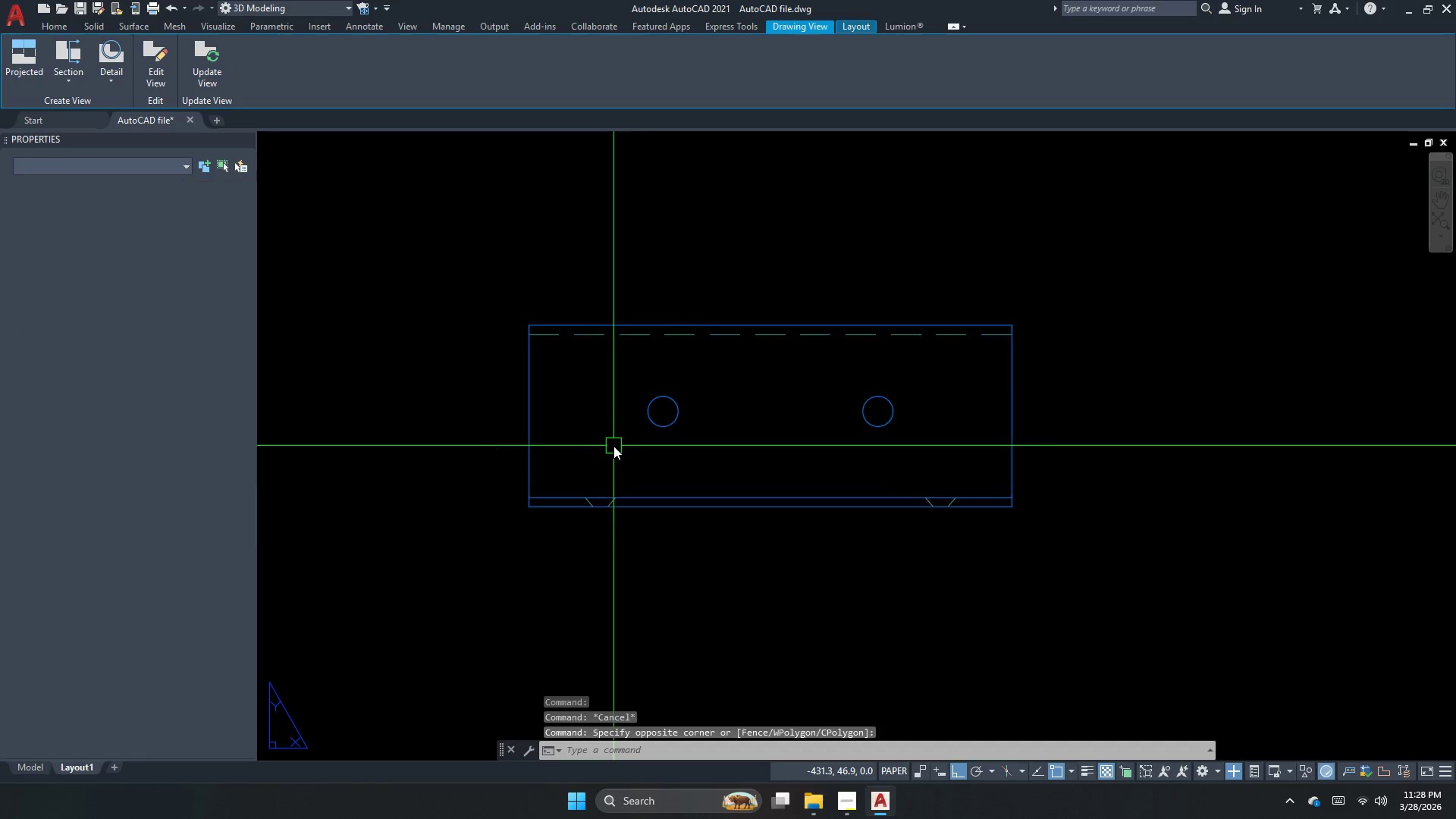 
hold_key(key=Escape, duration=0.31)
 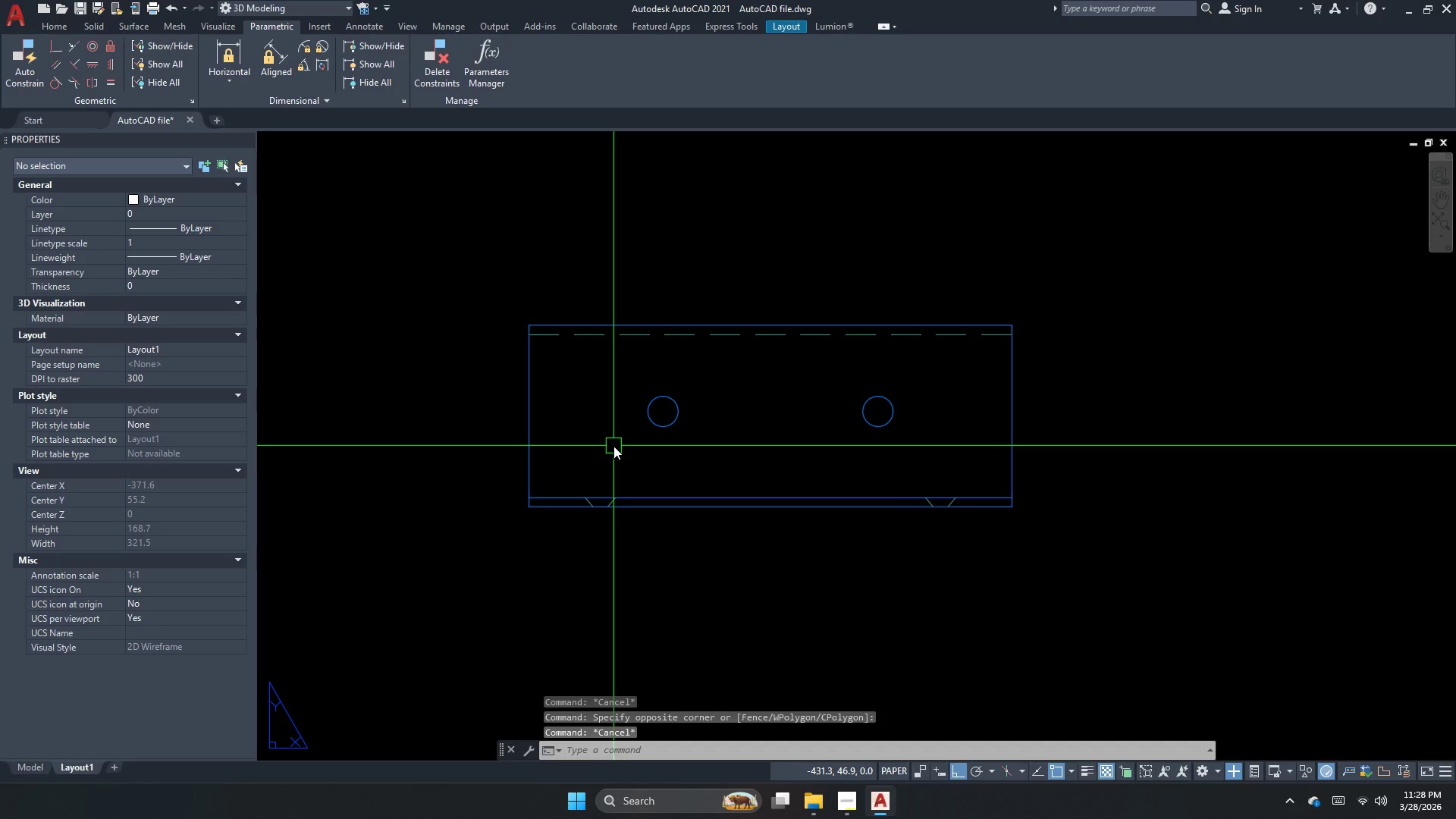 
left_click([613, 446])
 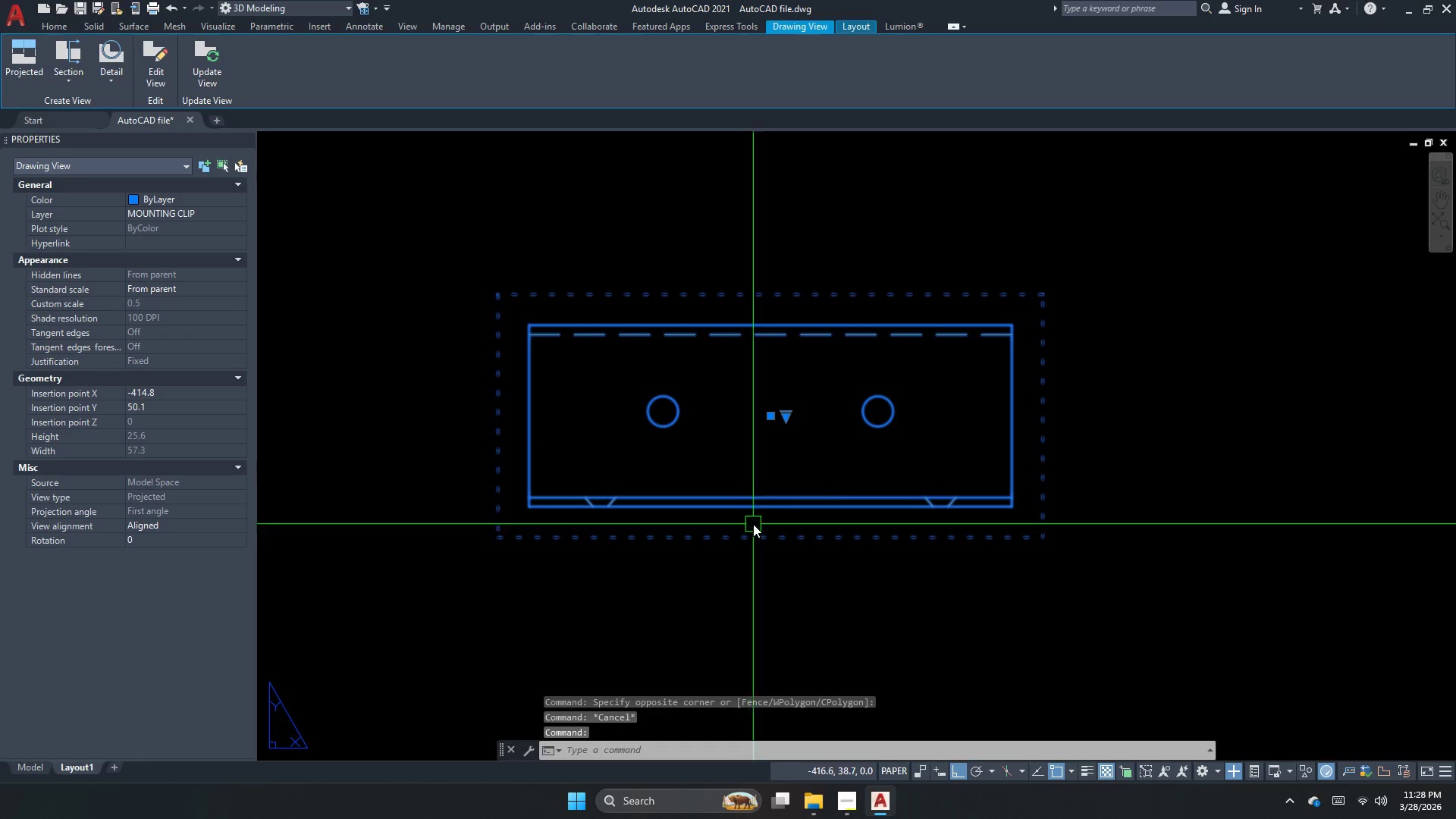 
left_click([786, 415])
 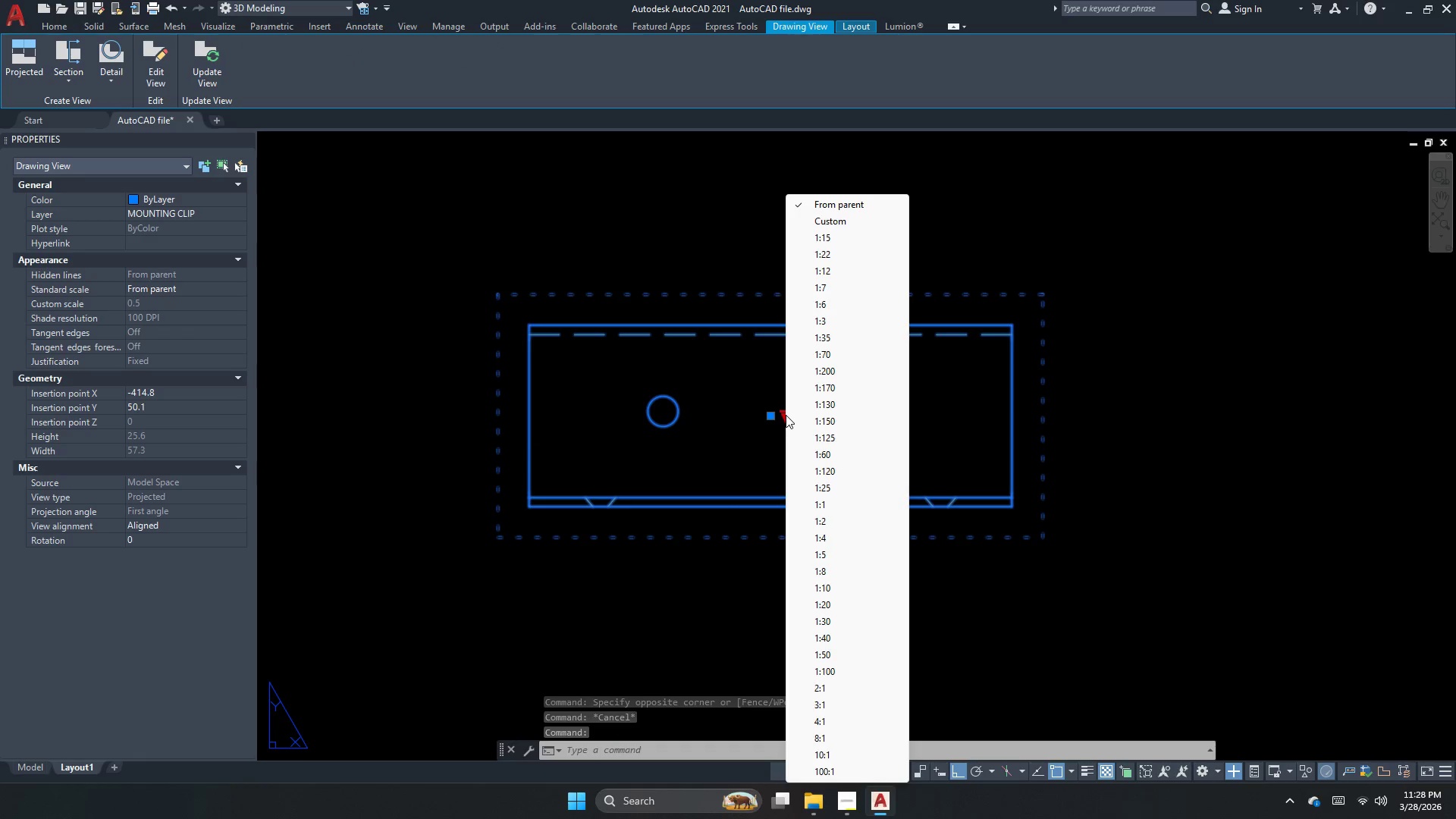 
key(Escape)
 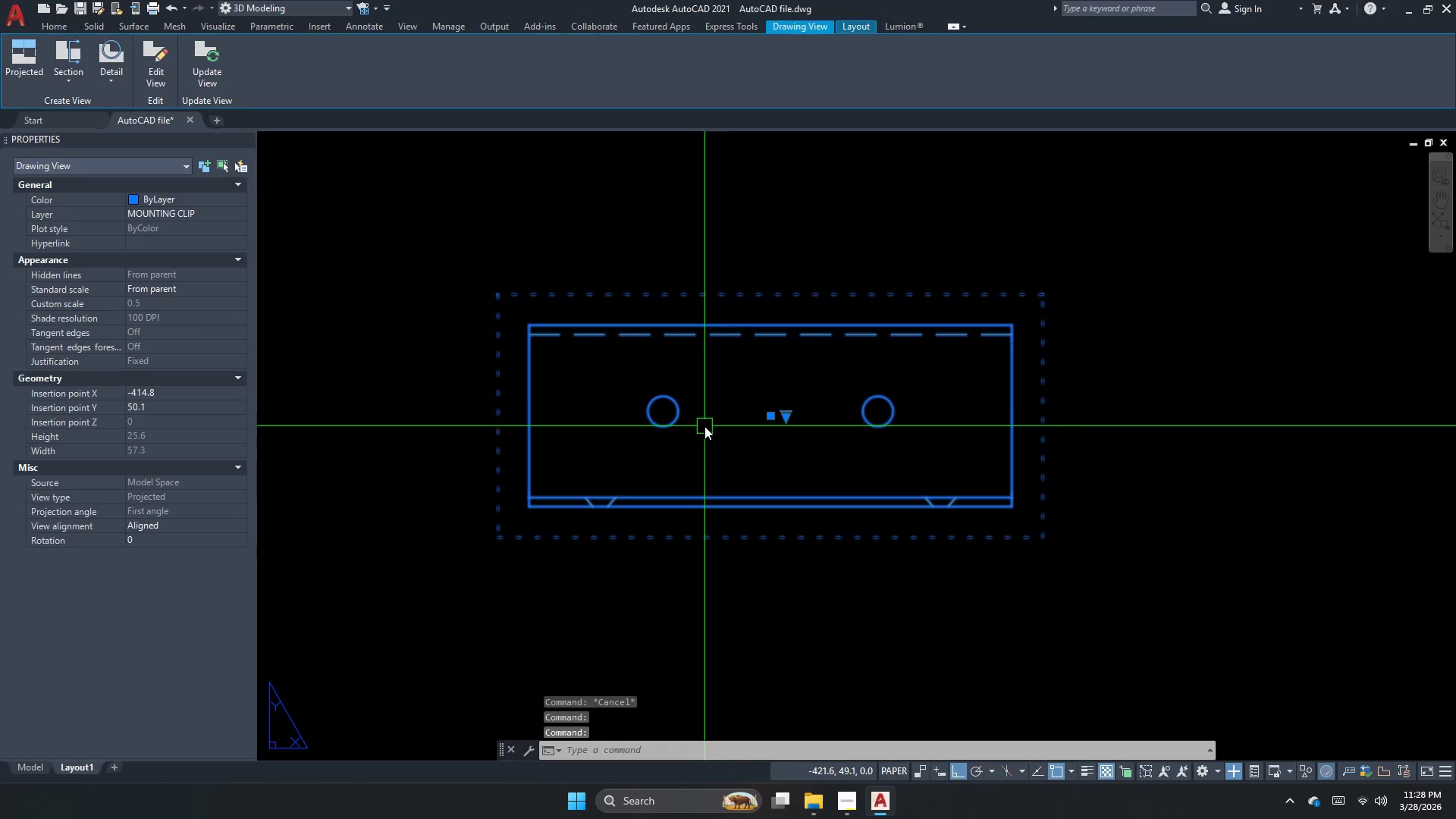 
key(Escape)
 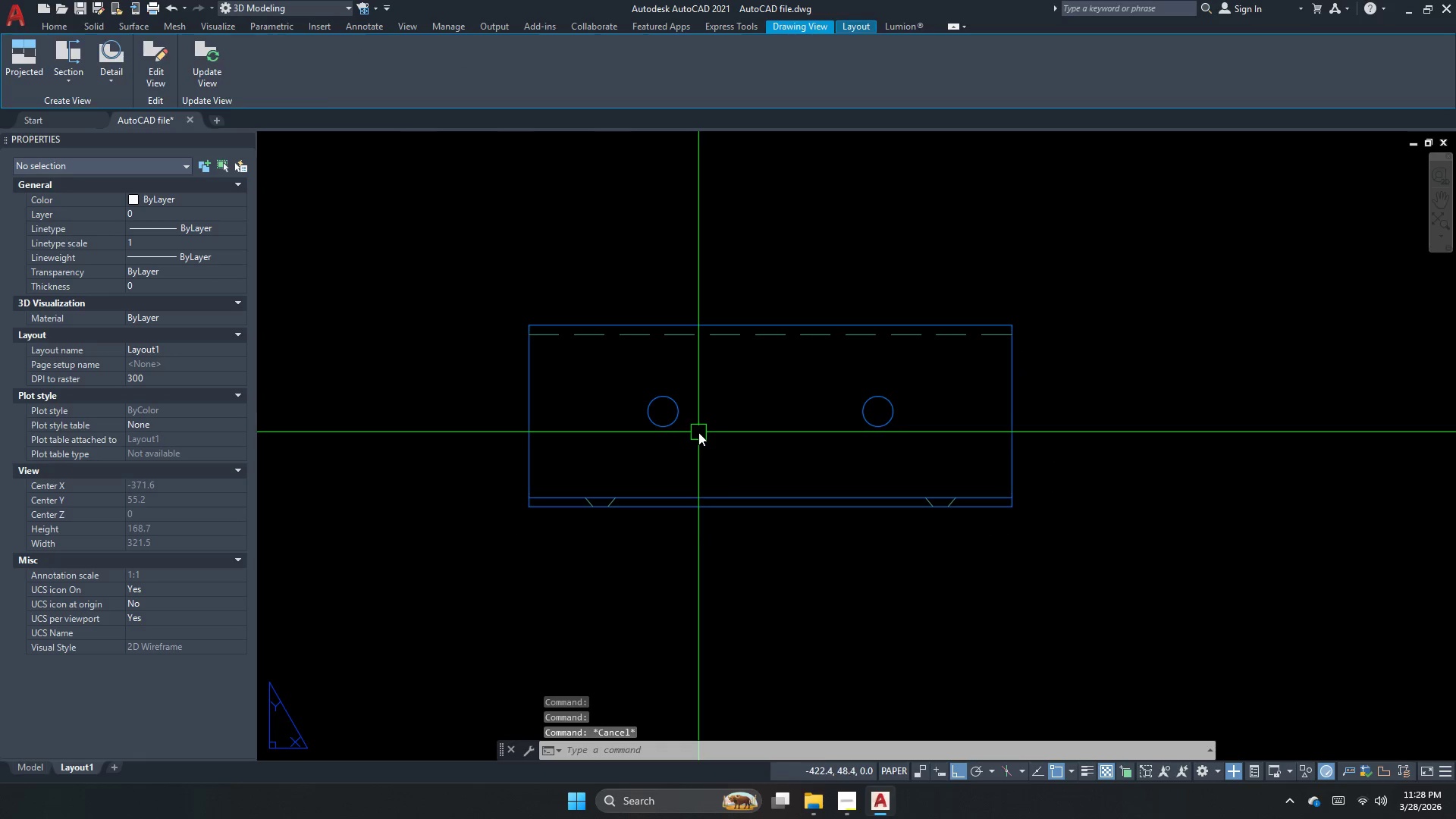 
scroll: coordinate [673, 525], scroll_direction: down, amount: 4.0
 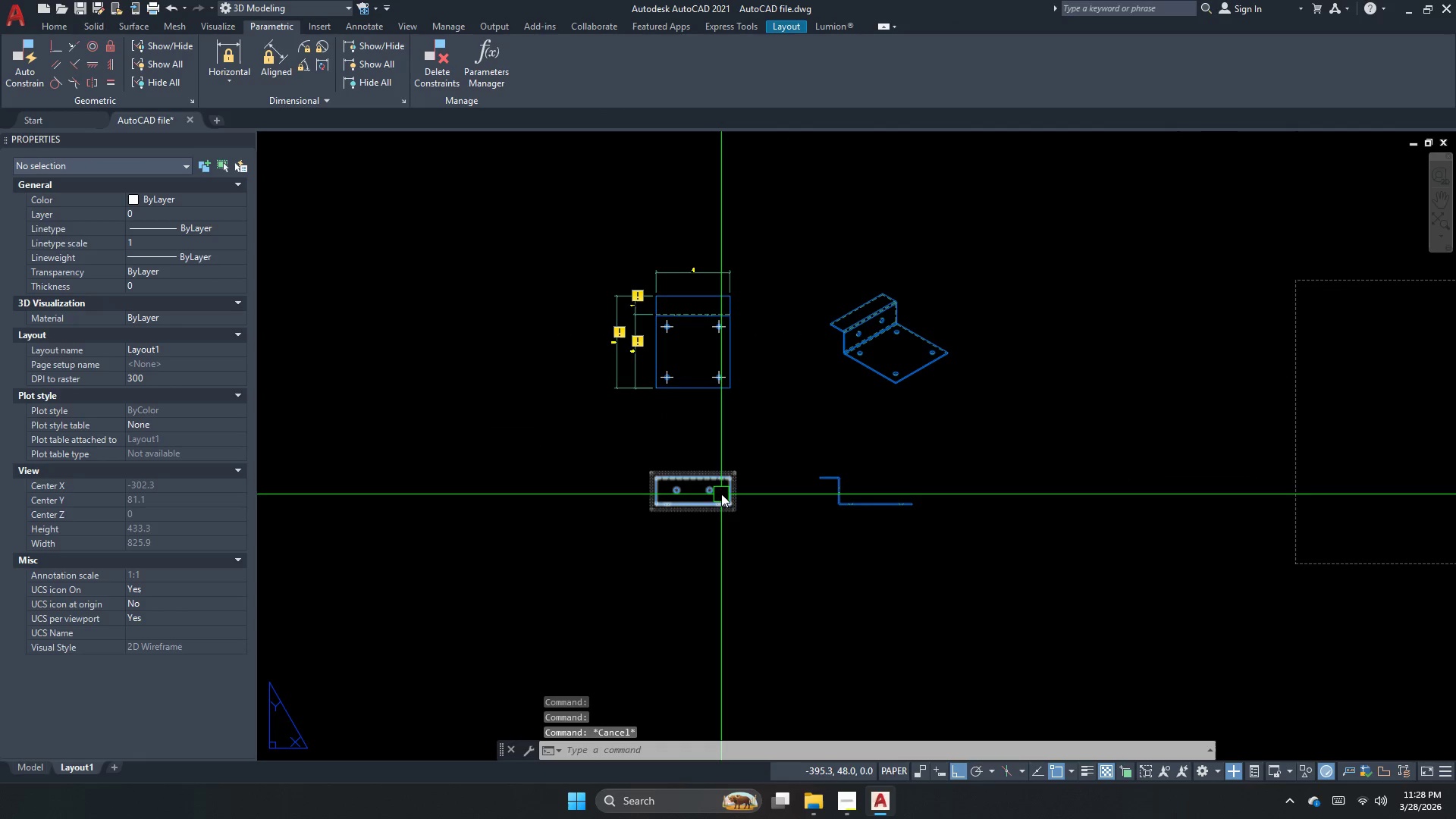 
left_click([721, 494])
 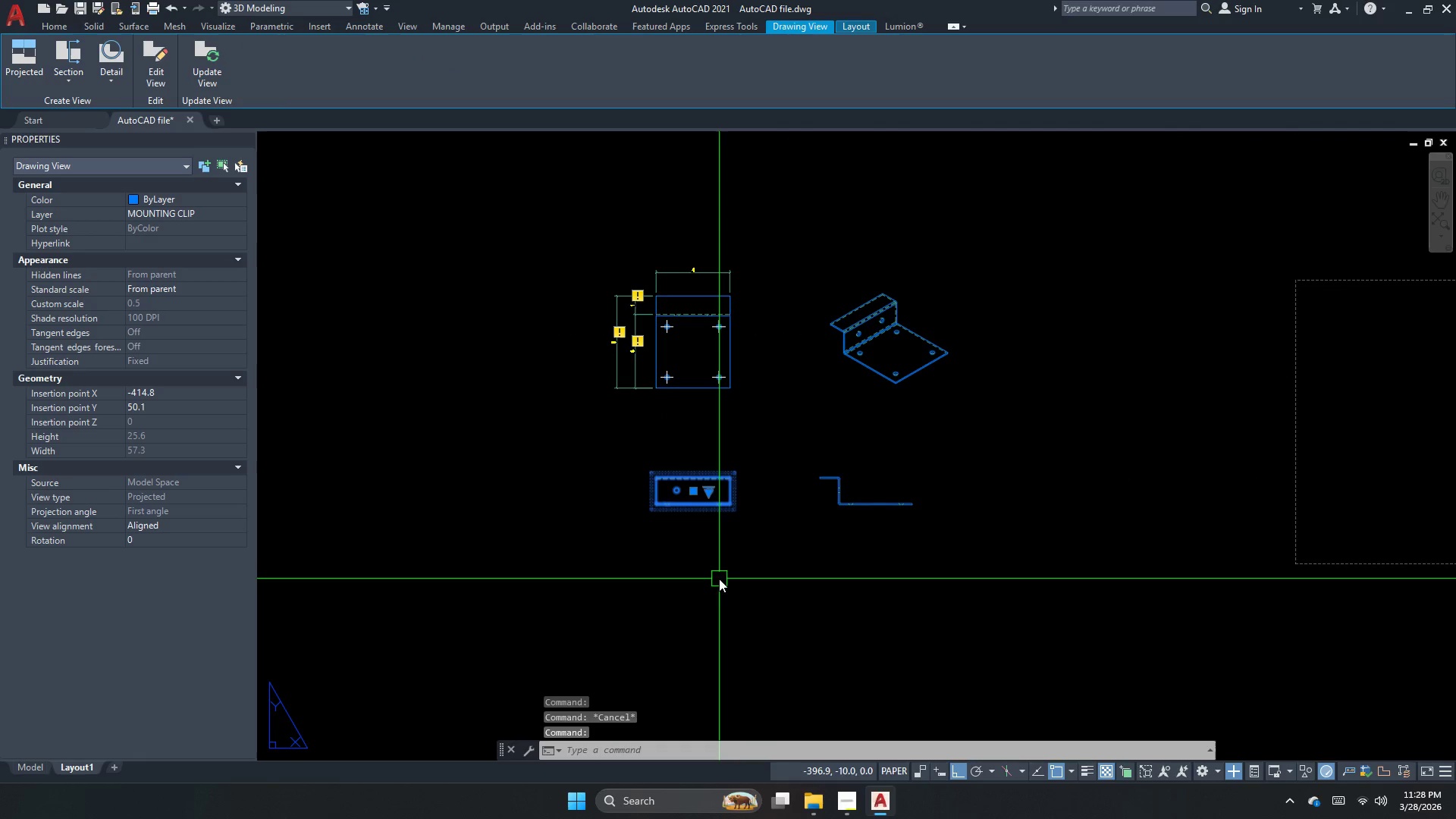 
key(Escape)
 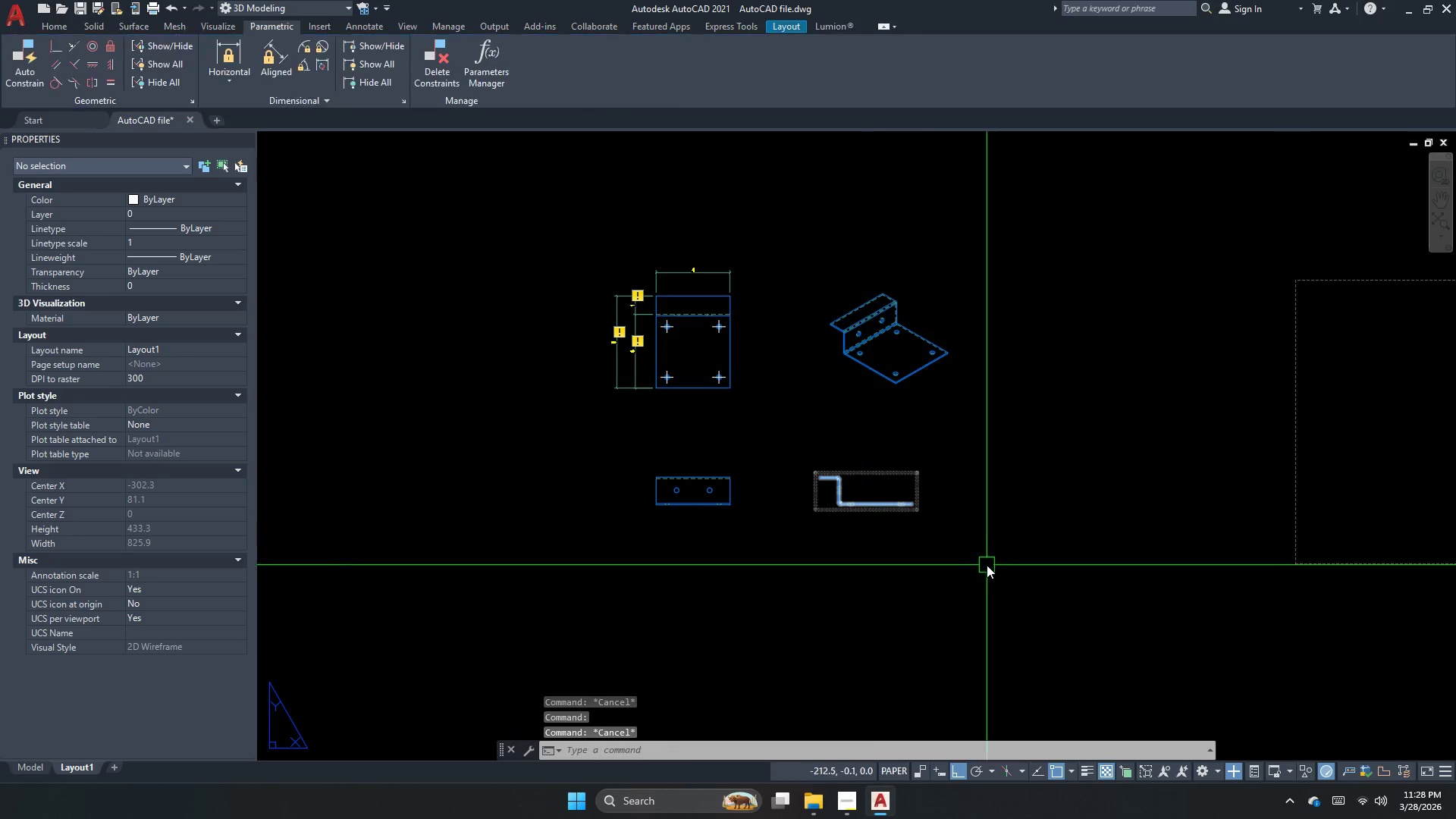 
left_click_drag(start_coordinate=[987, 566], to_coordinate=[977, 551])
 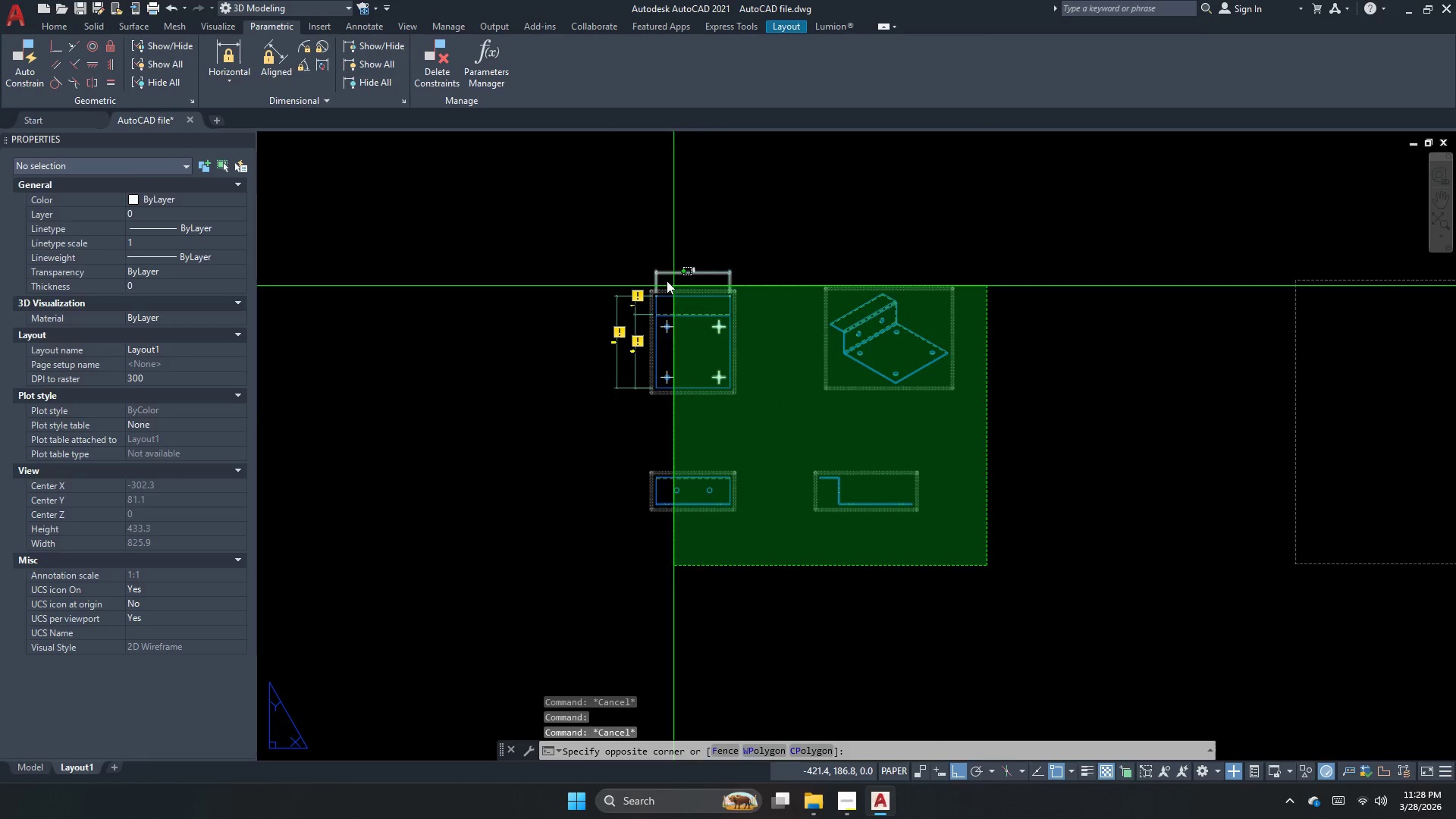 
double_click([660, 277])
 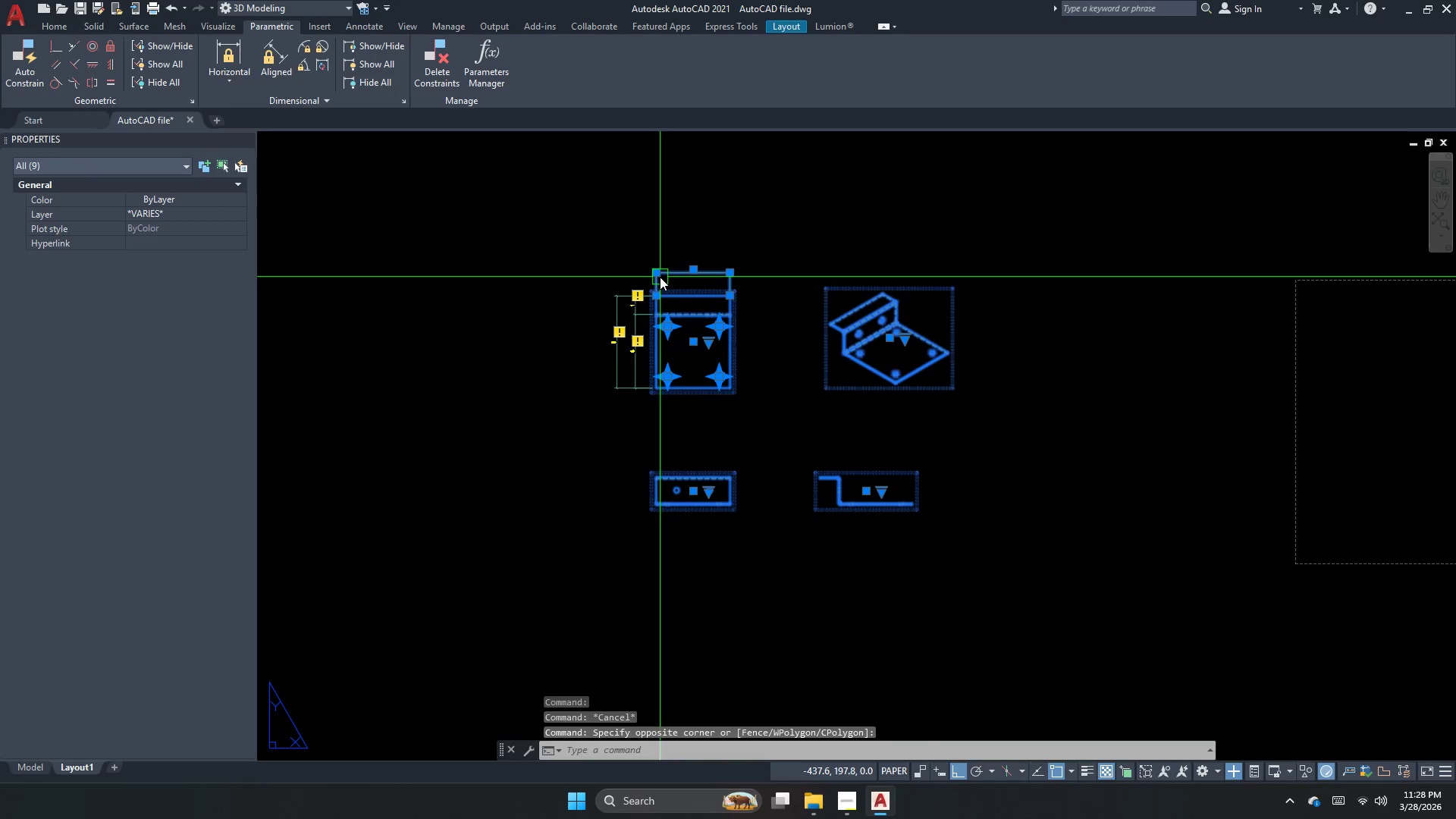 
key(Escape)
 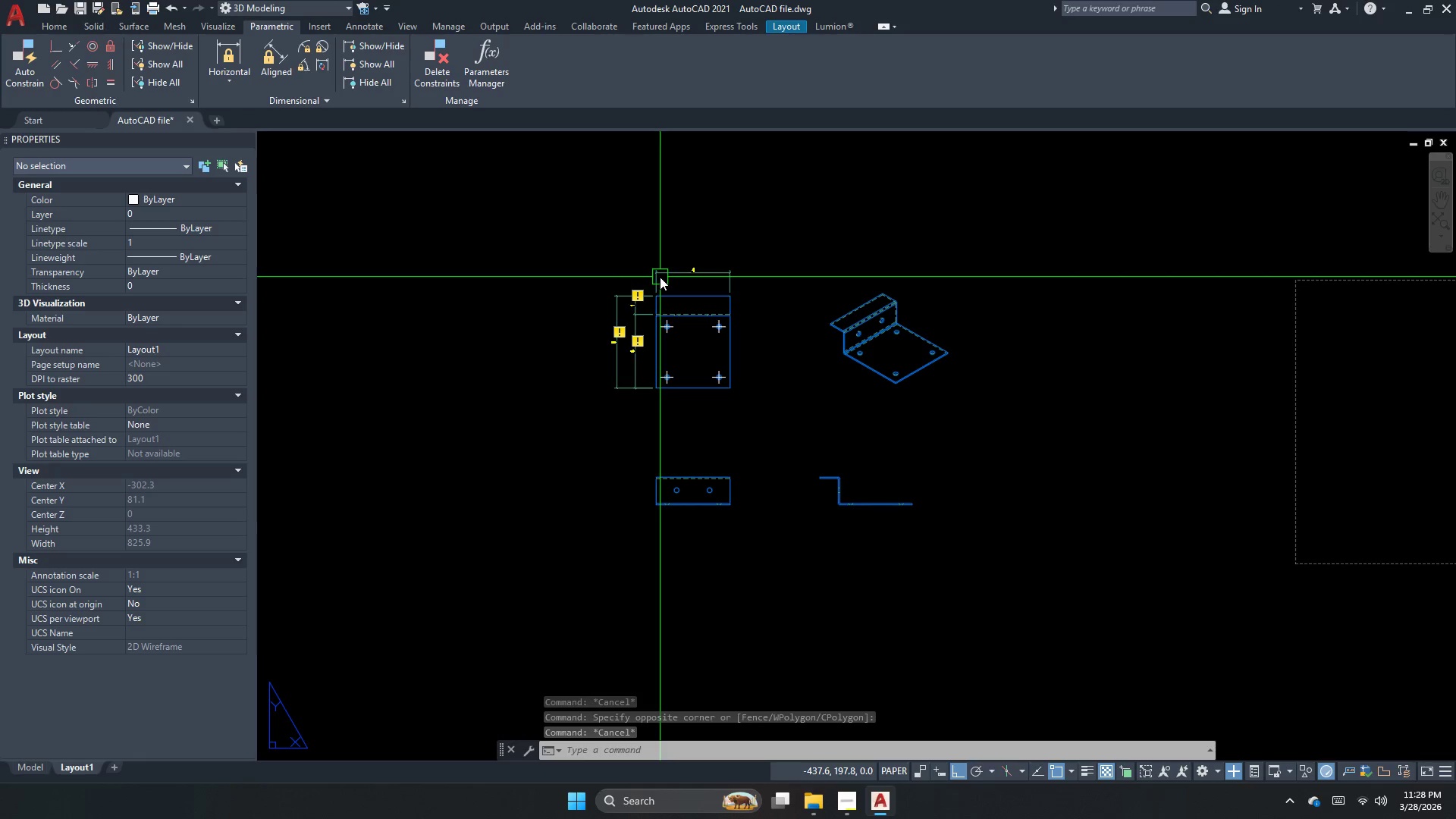 
wait(5.12)
 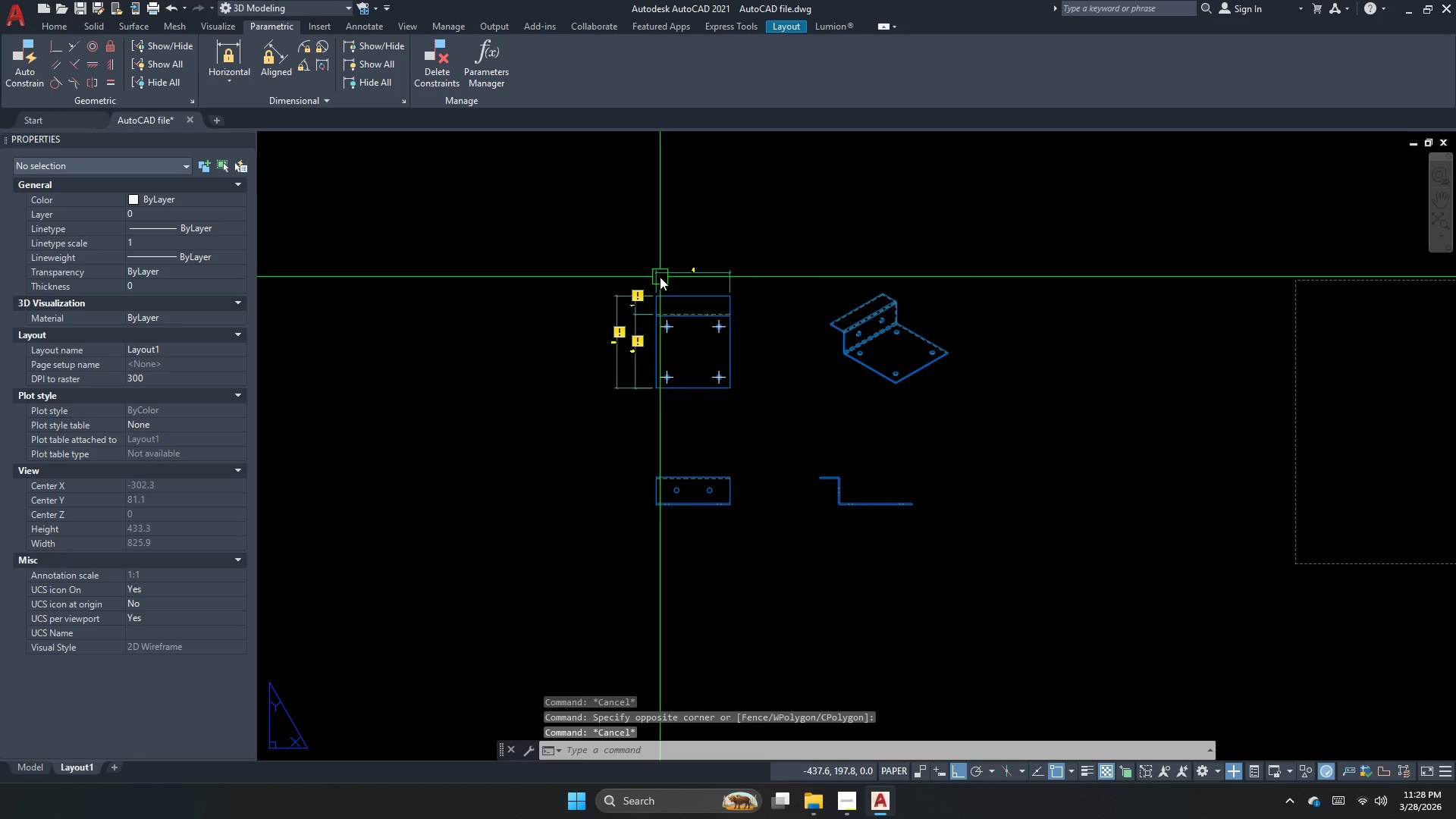 
left_click([24, 767])
 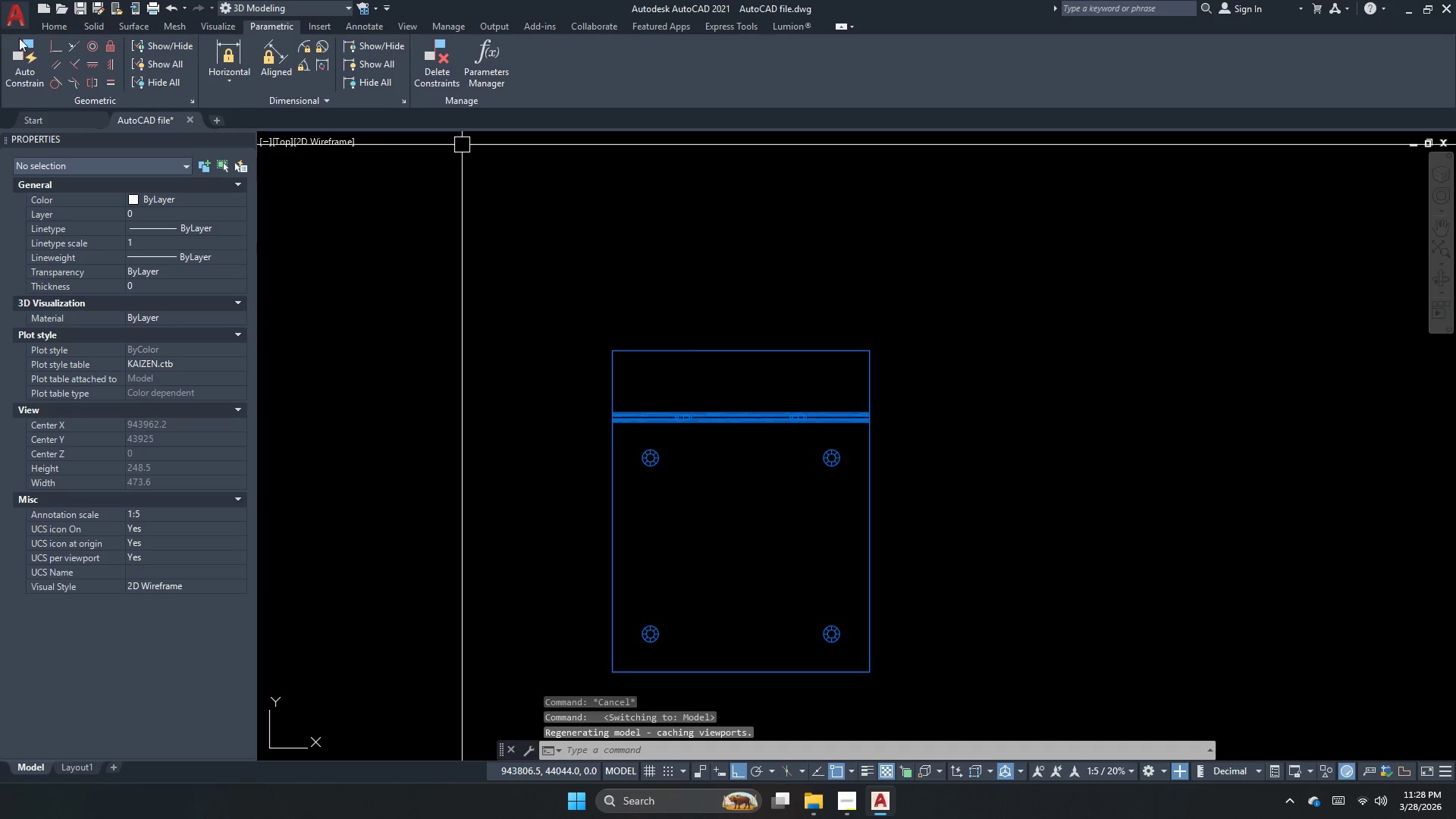 
left_click_drag(start_coordinate=[68, 14], to_coordinate=[63, 20])
 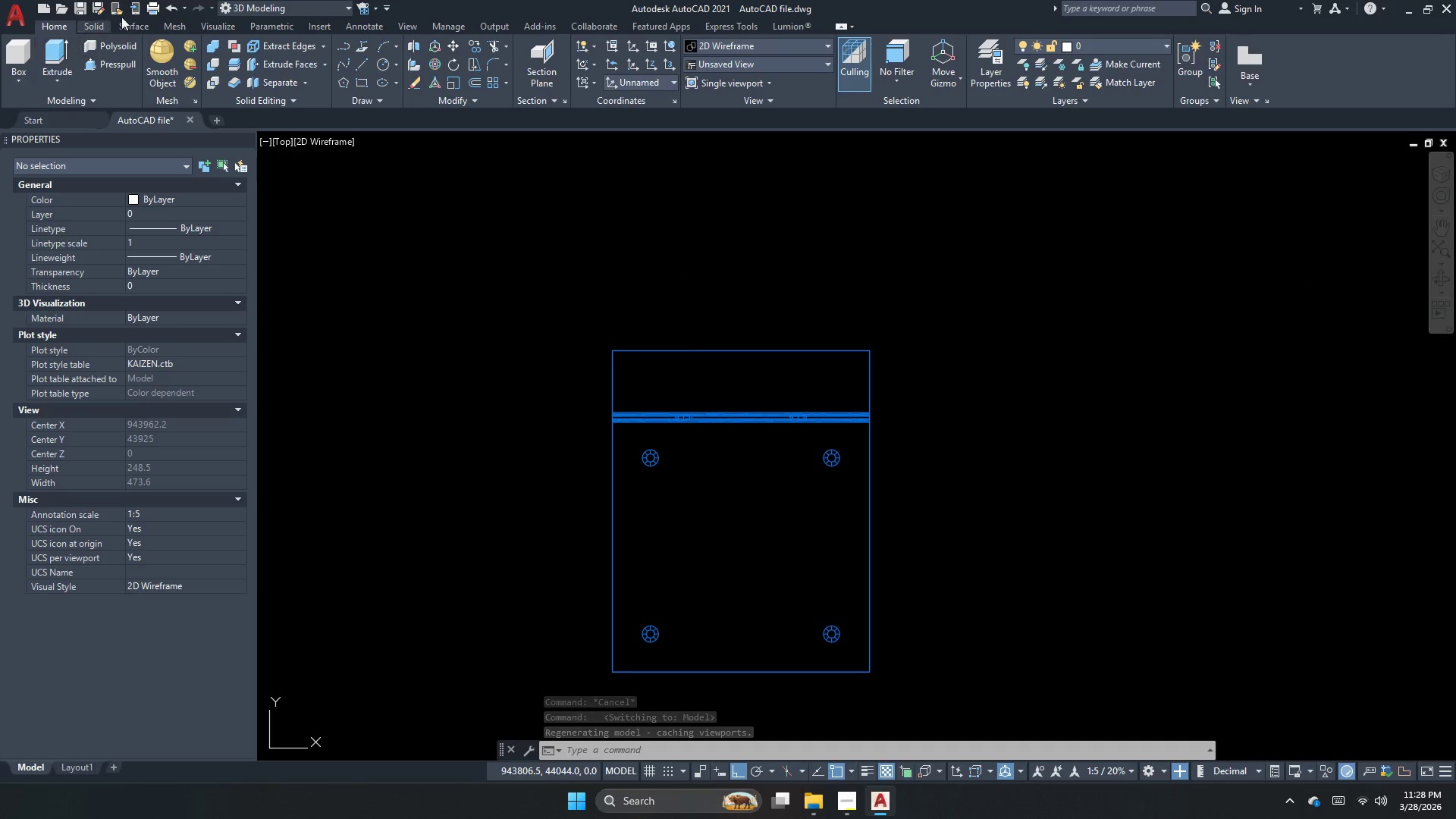 
double_click([214, 24])
 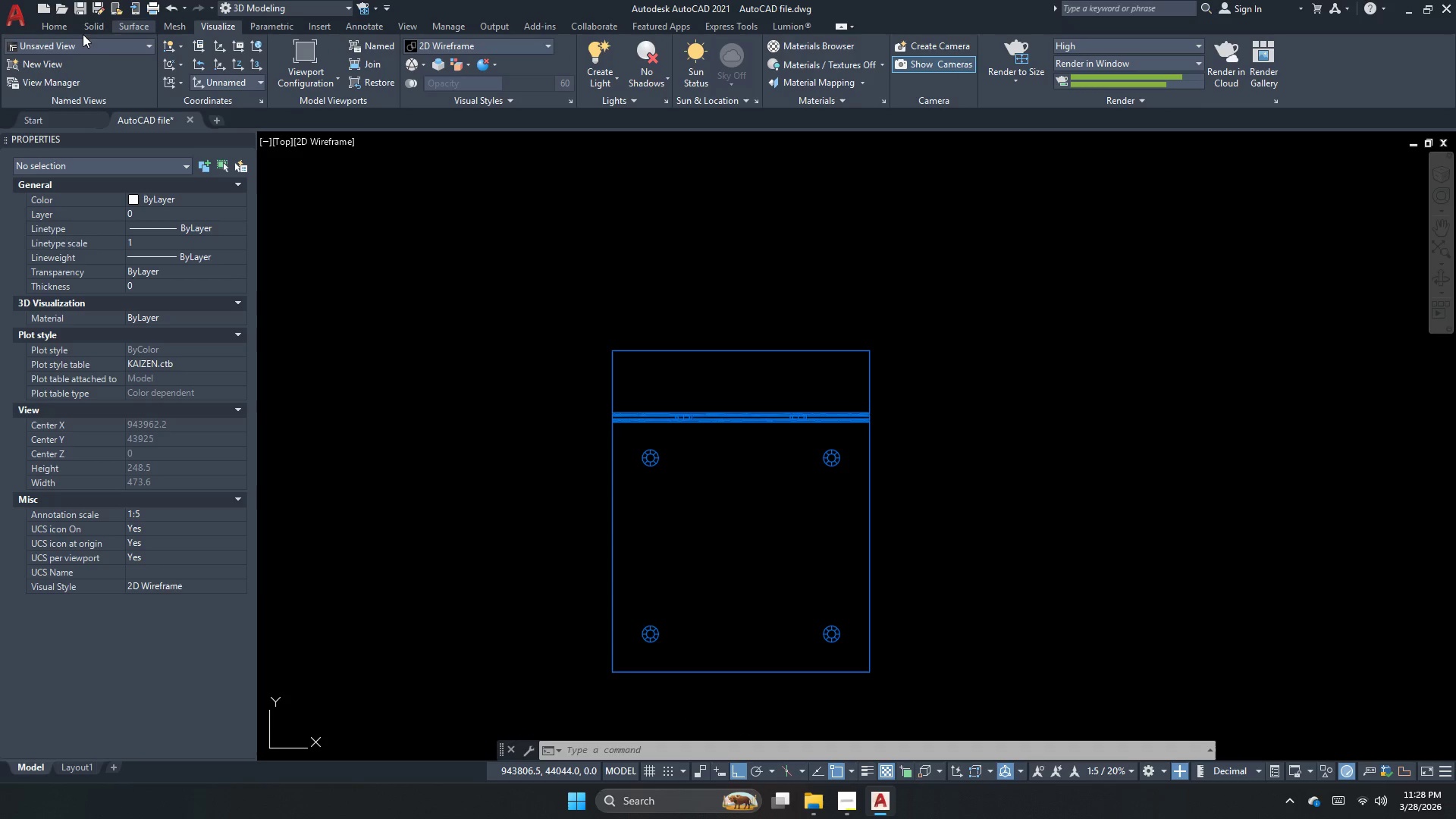 
left_click([62, 42])
 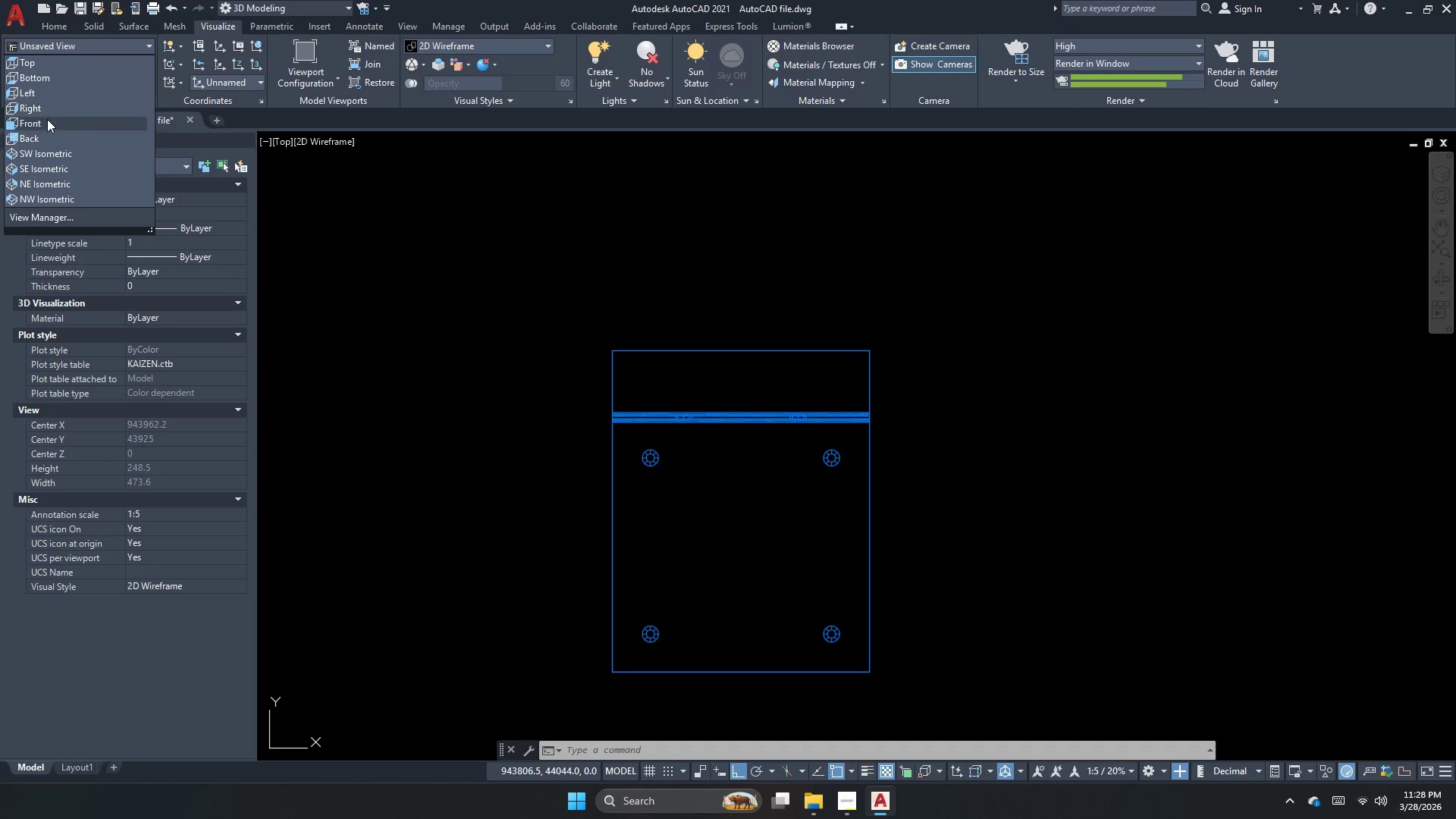 
scroll: coordinate [49, 96], scroll_direction: up, amount: 5.0
 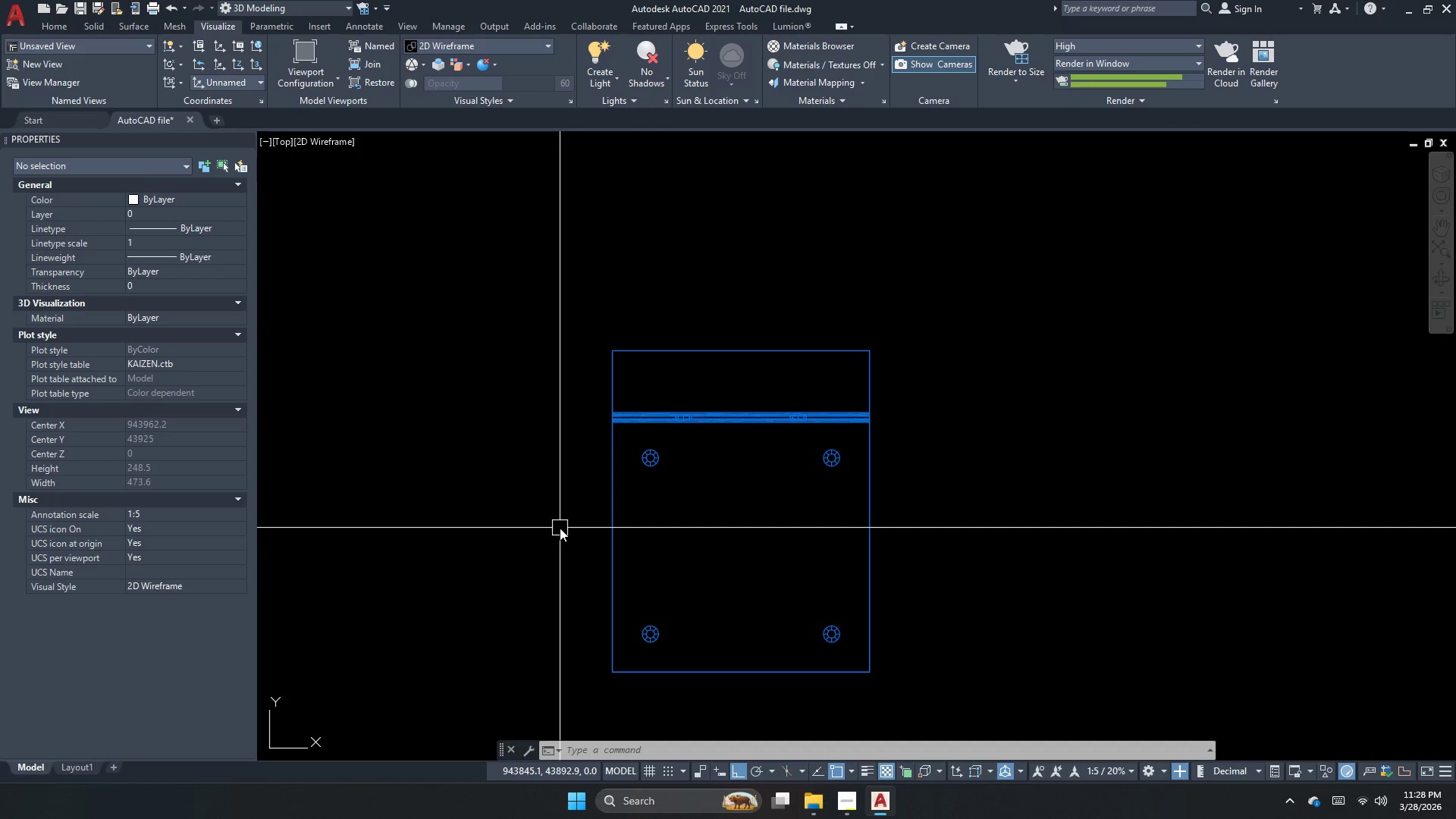 
key(Escape)
 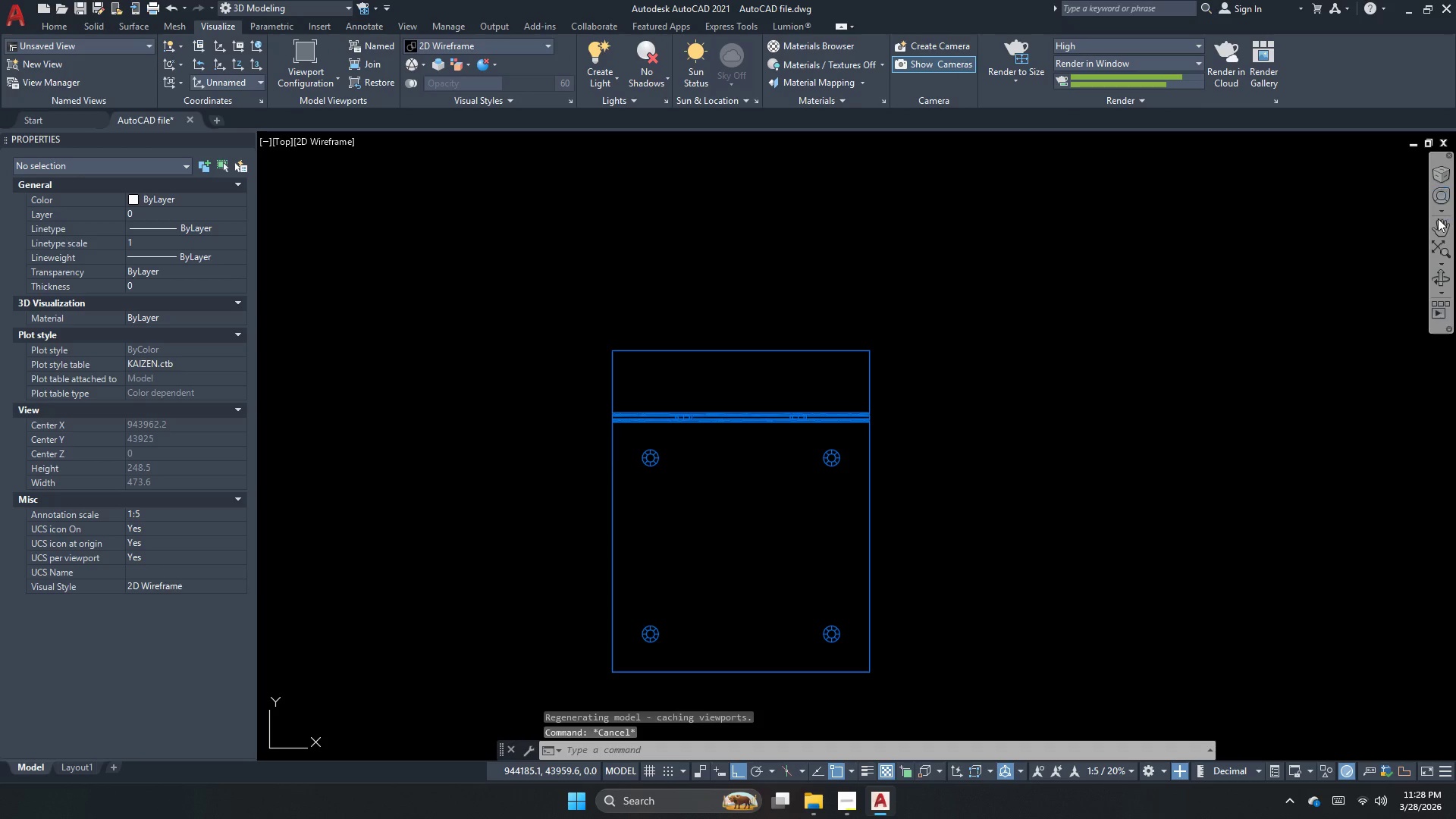 
left_click([1435, 281])
 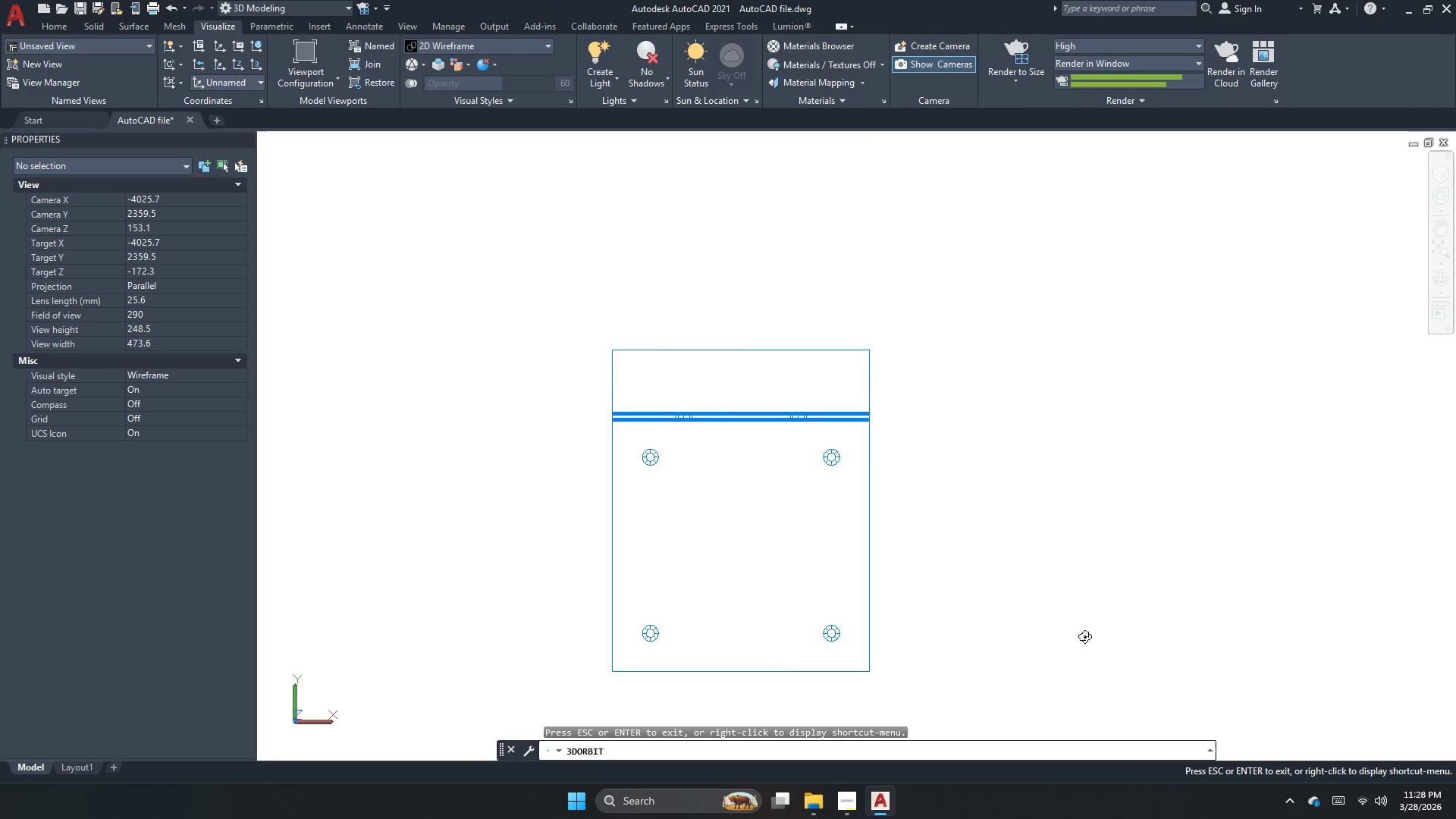 
left_click_drag(start_coordinate=[1079, 633], to_coordinate=[1250, 449])
 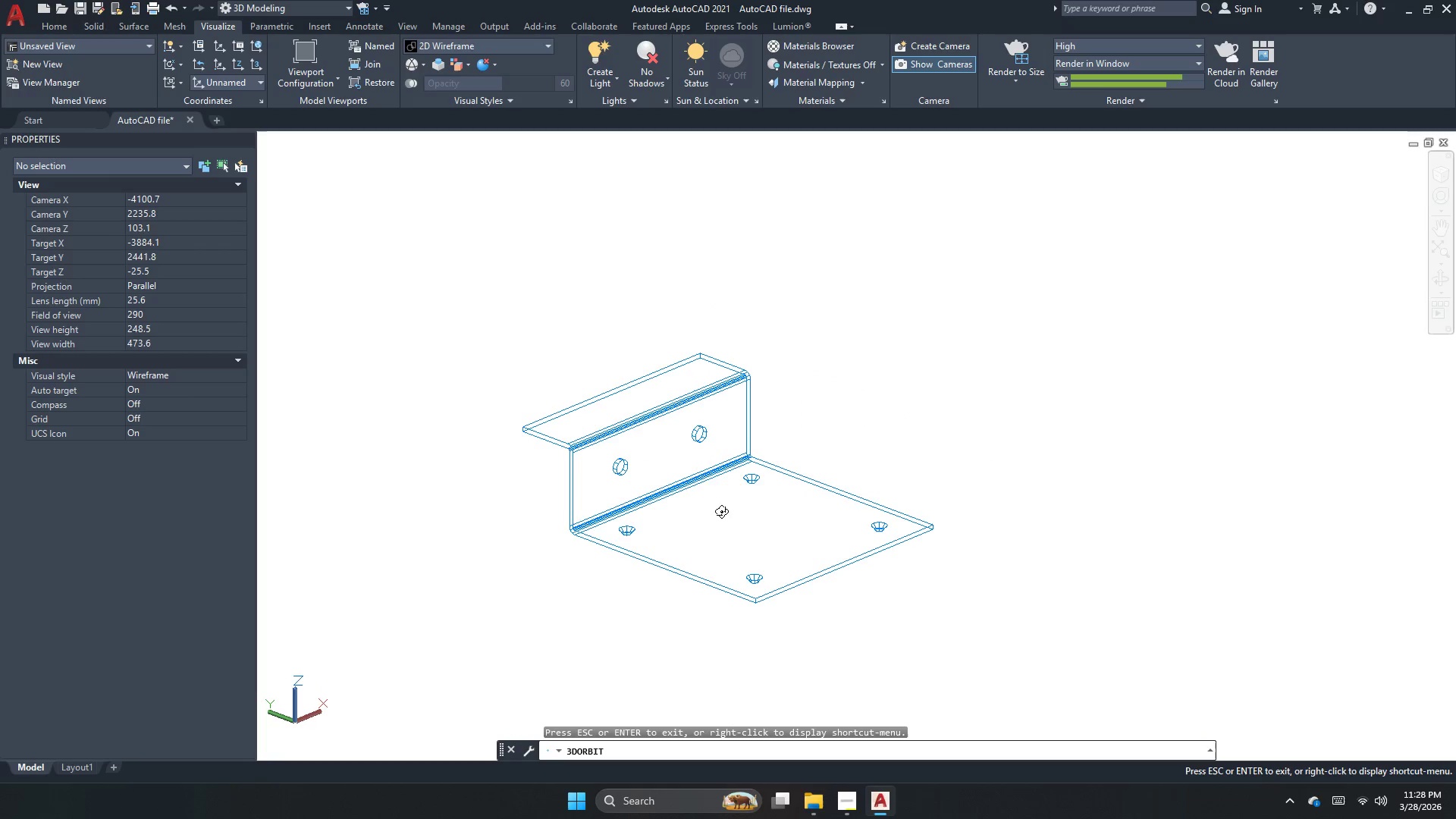 
scroll: coordinate [715, 521], scroll_direction: up, amount: 8.0
 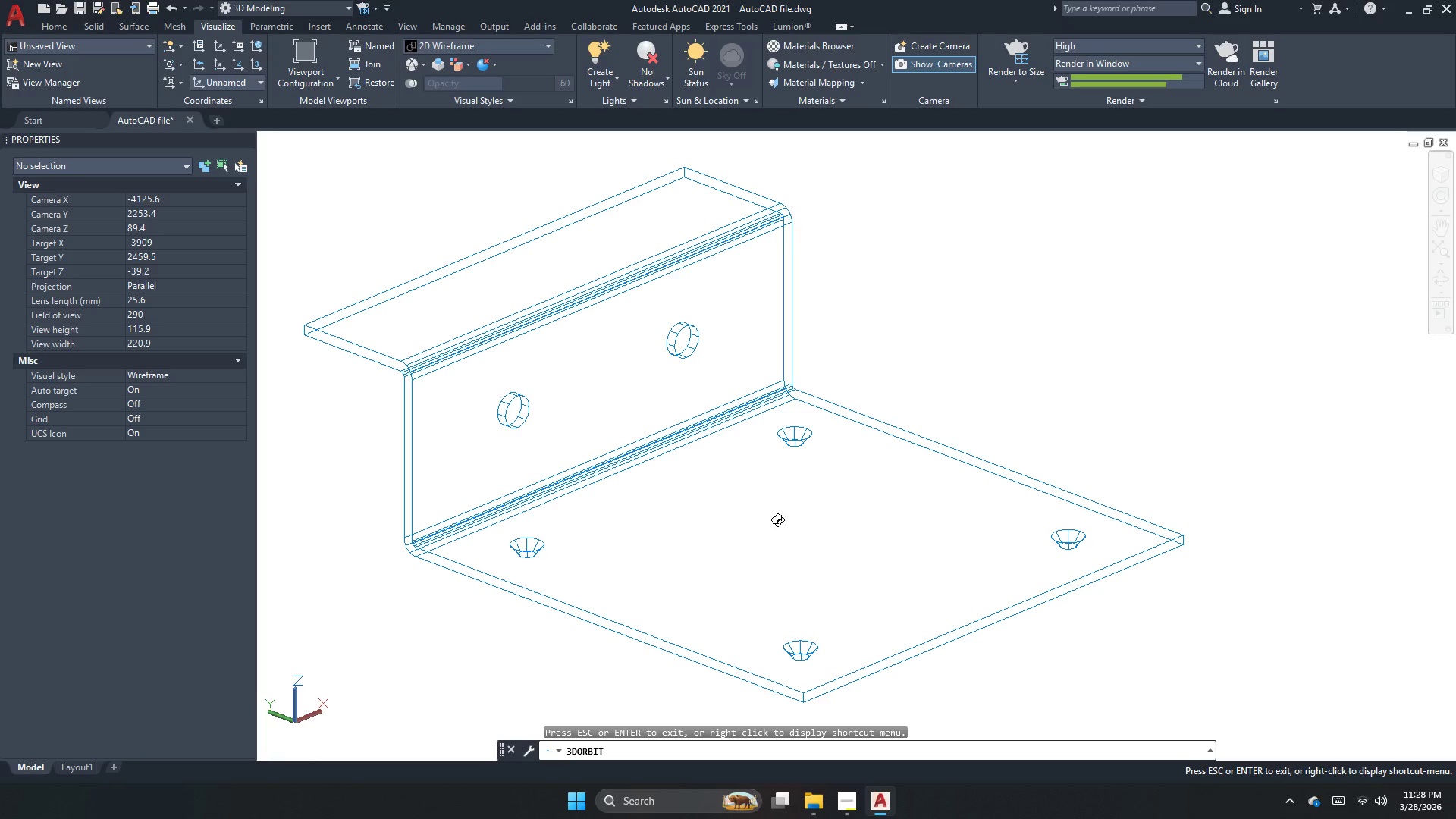 
scroll: coordinate [857, 510], scroll_direction: down, amount: 2.0
 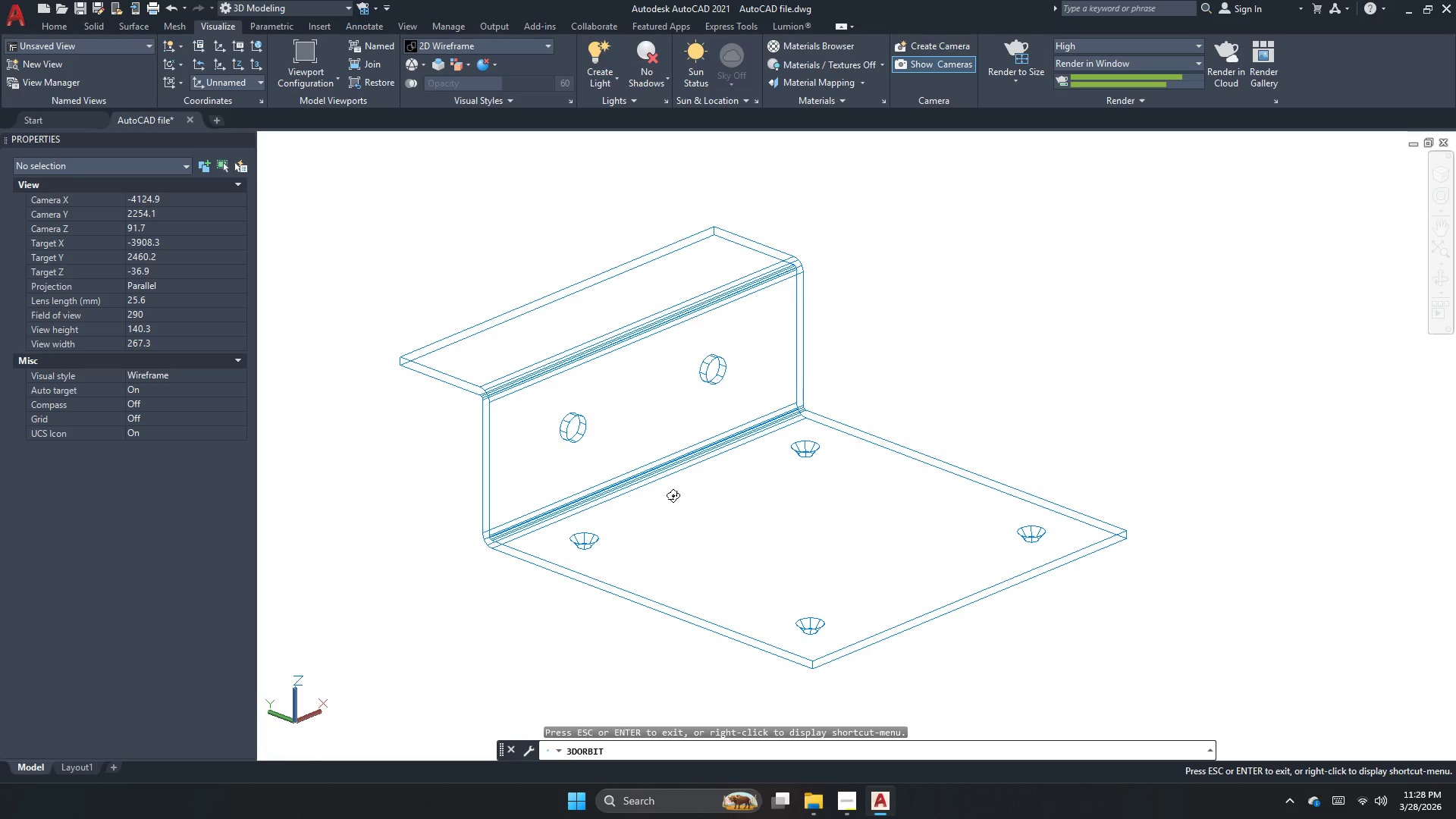 
scroll: coordinate [672, 495], scroll_direction: up, amount: 2.0
 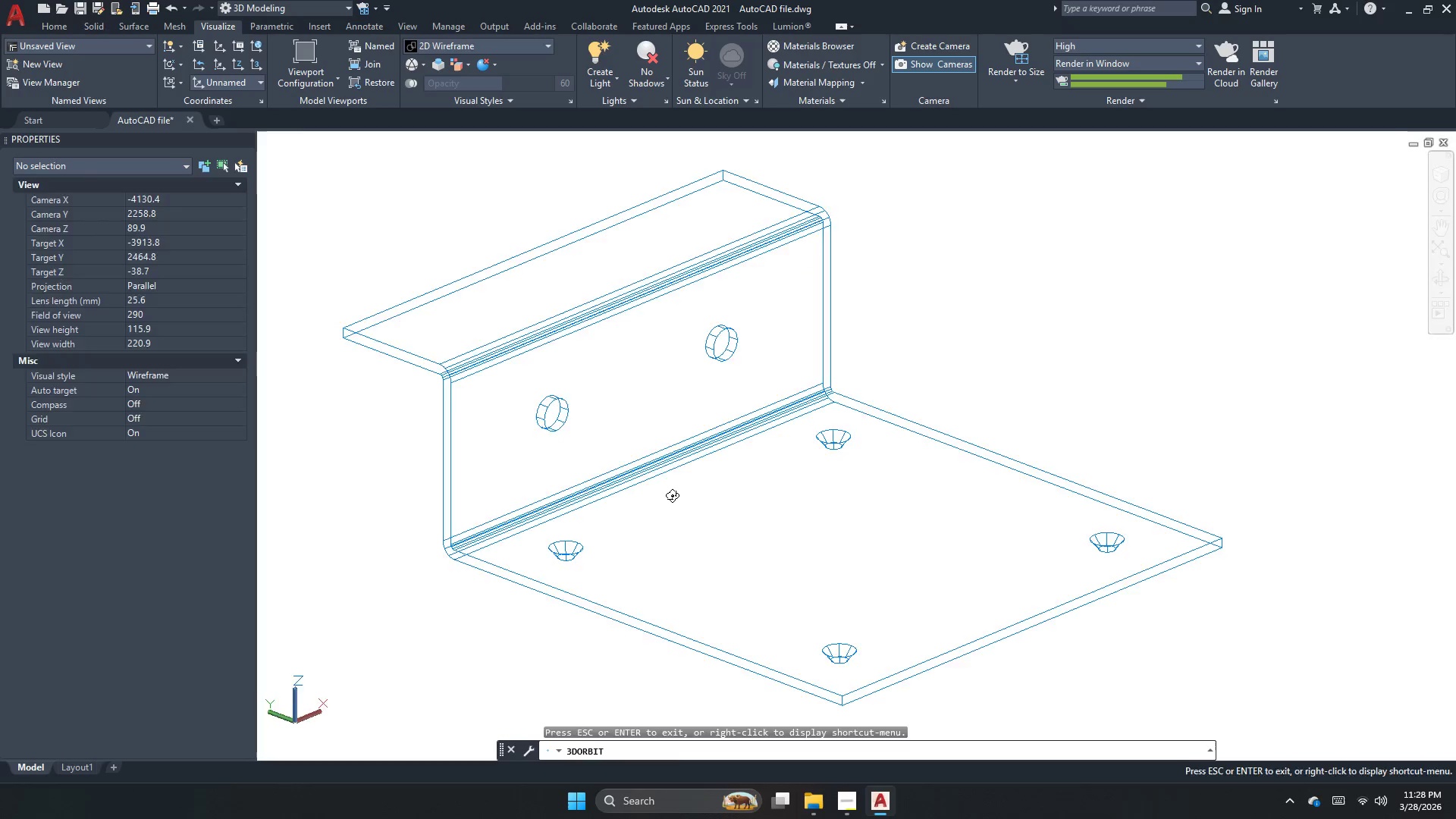 
key(Escape)
type(pers)
 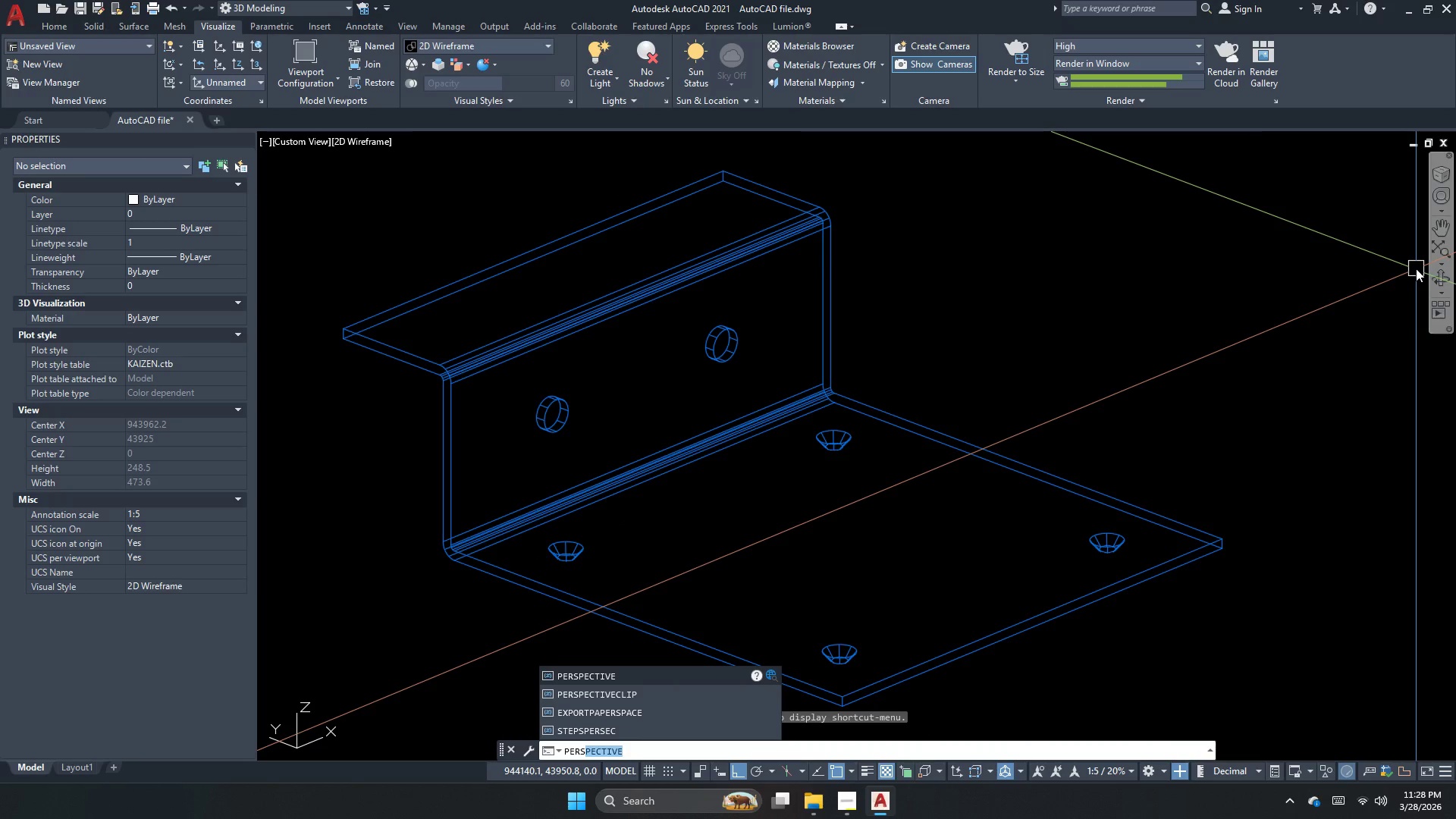 
key(Enter)
 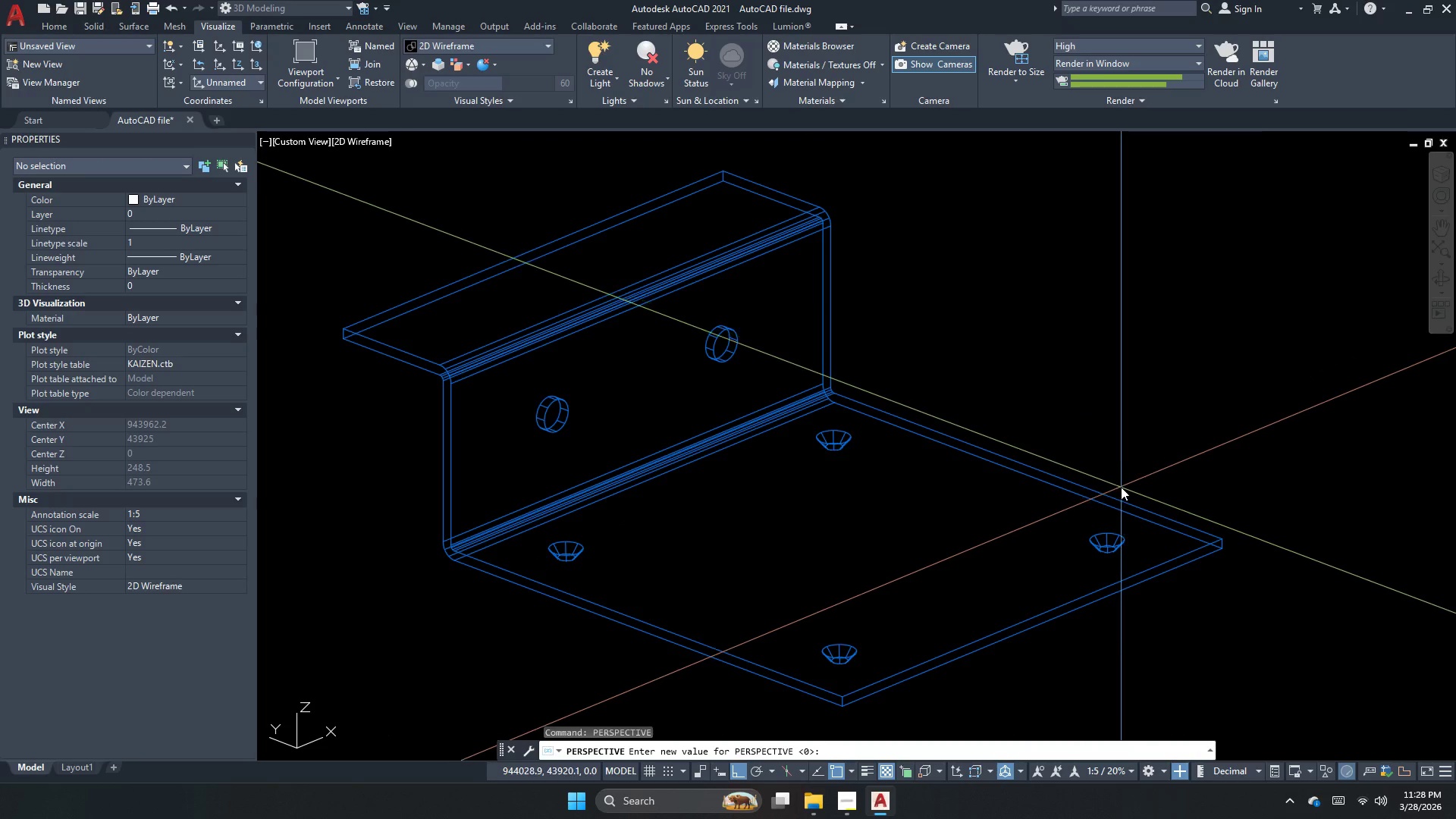 
key(Numpad1)
 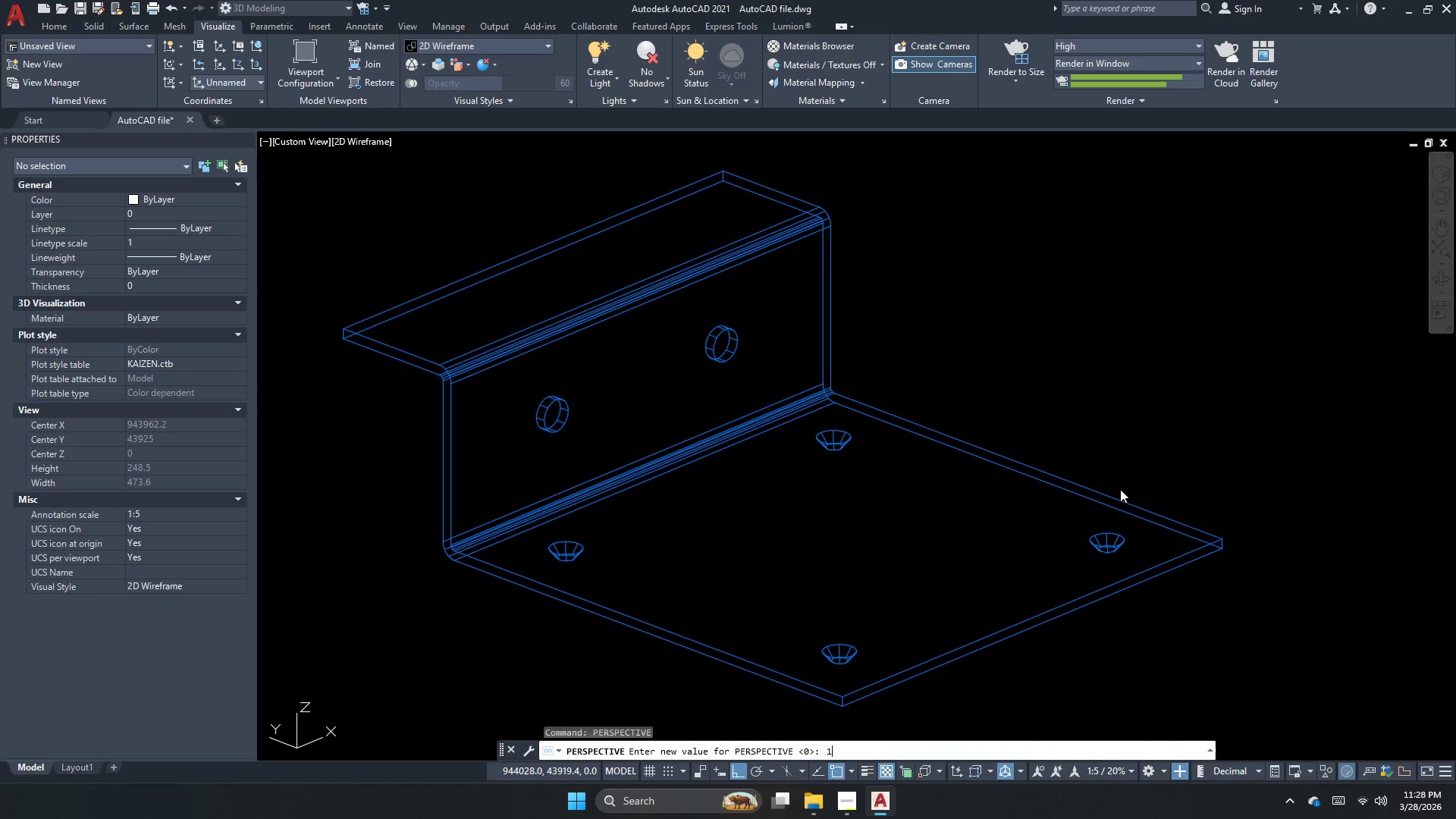 
key(NumpadEnter)
 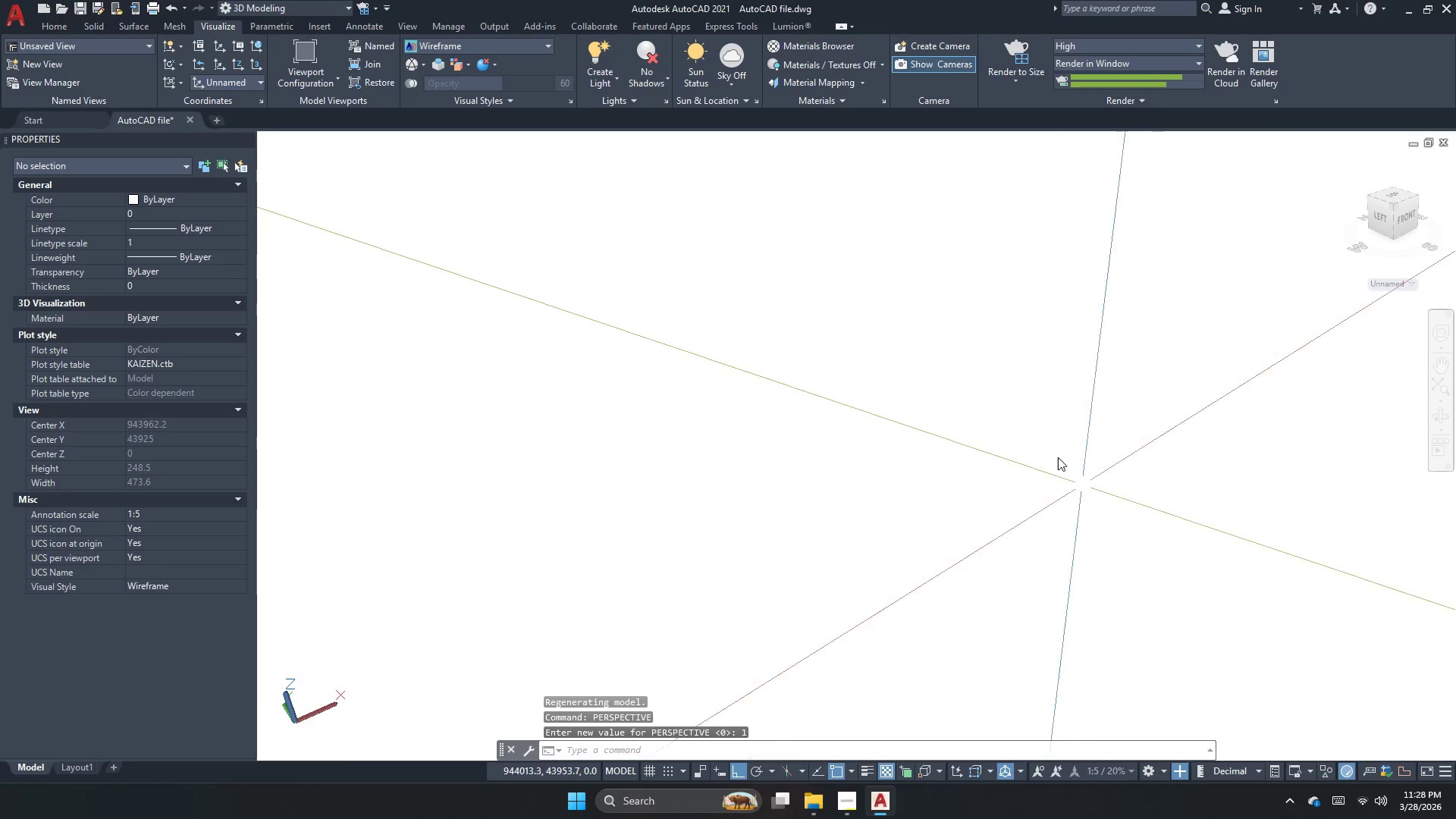 
scroll: coordinate [1000, 340], scroll_direction: down, amount: 4.0
 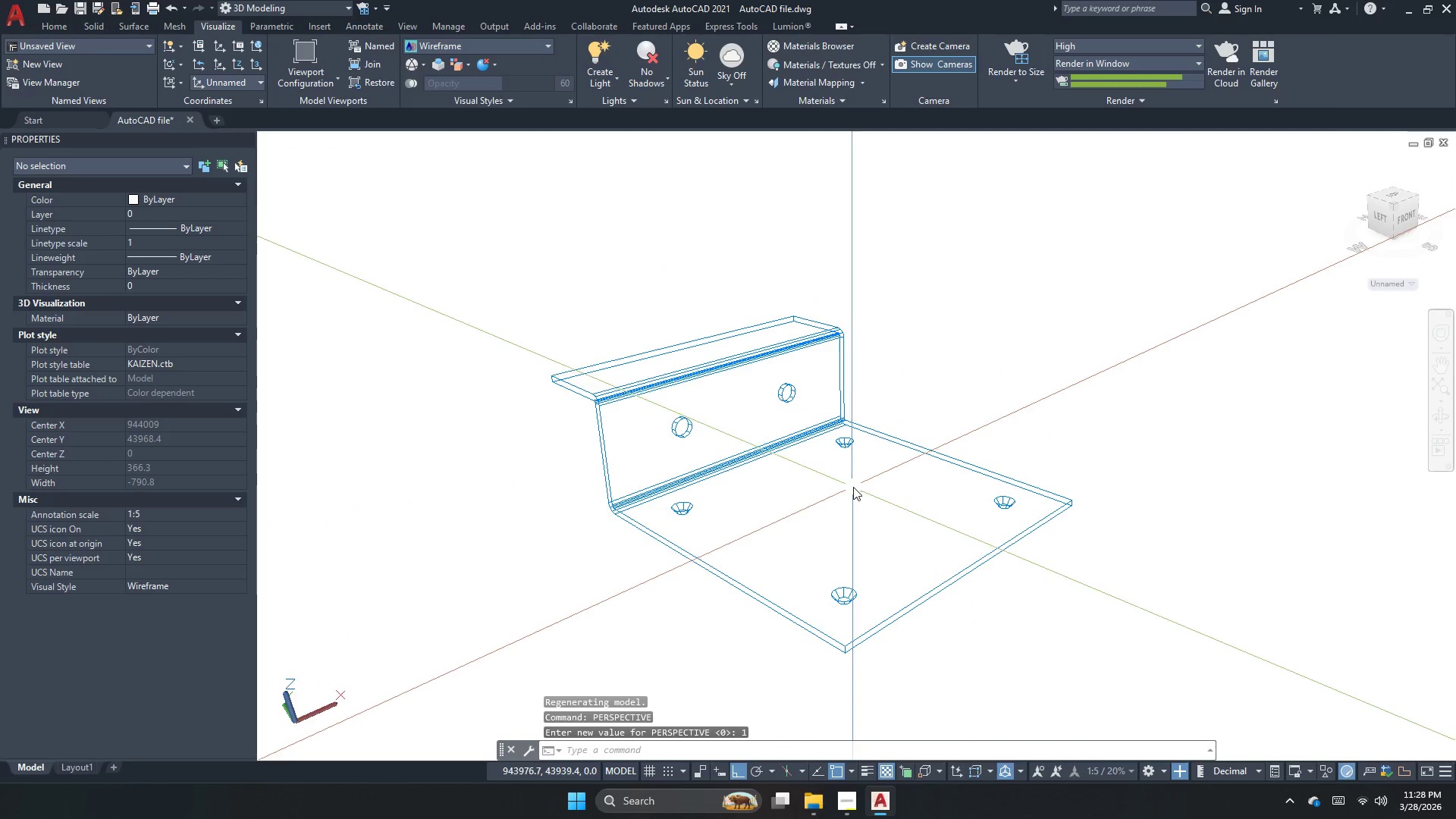 
scroll: coordinate [817, 482], scroll_direction: up, amount: 1.0
 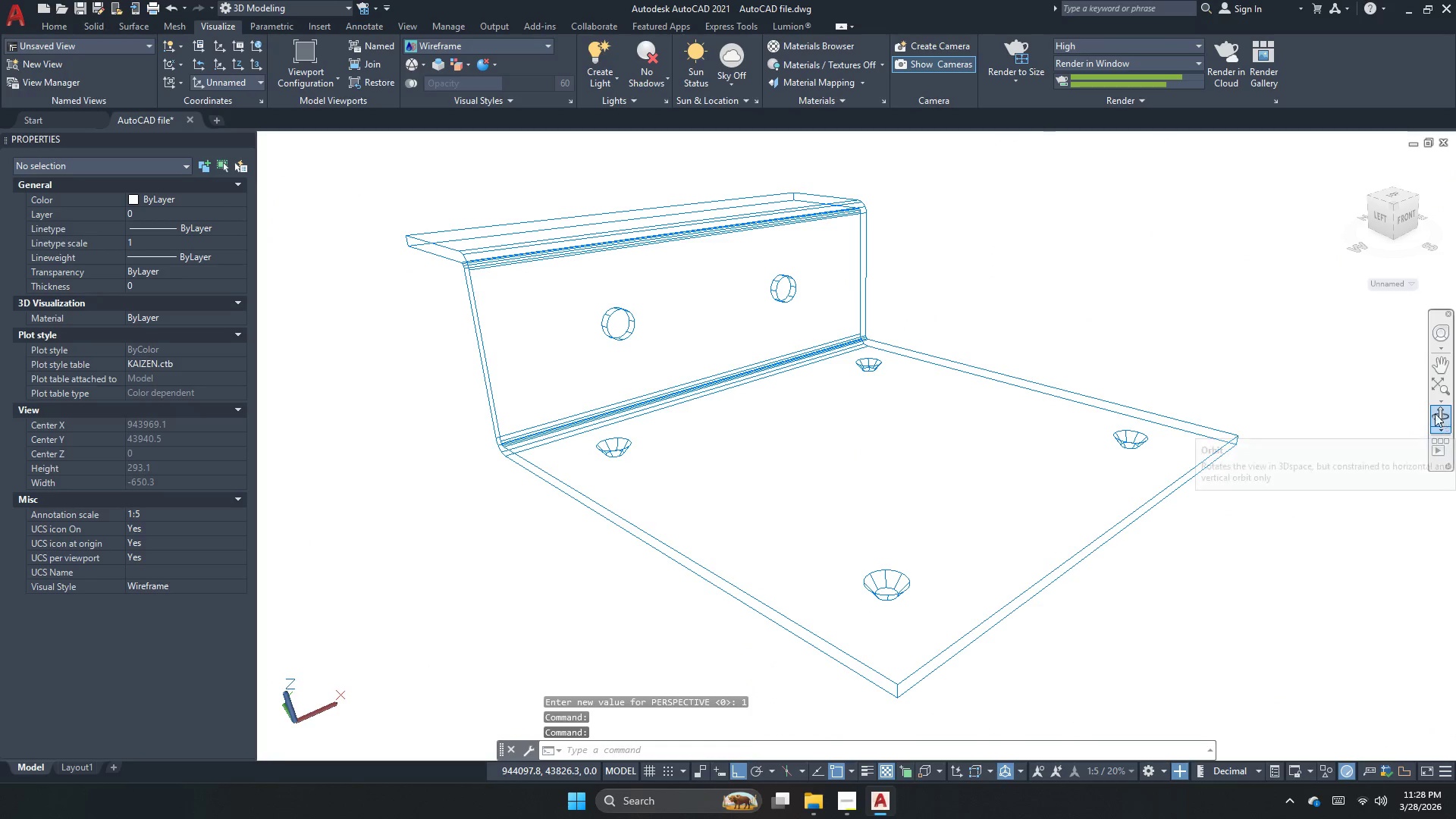 
left_click([243, 135])
 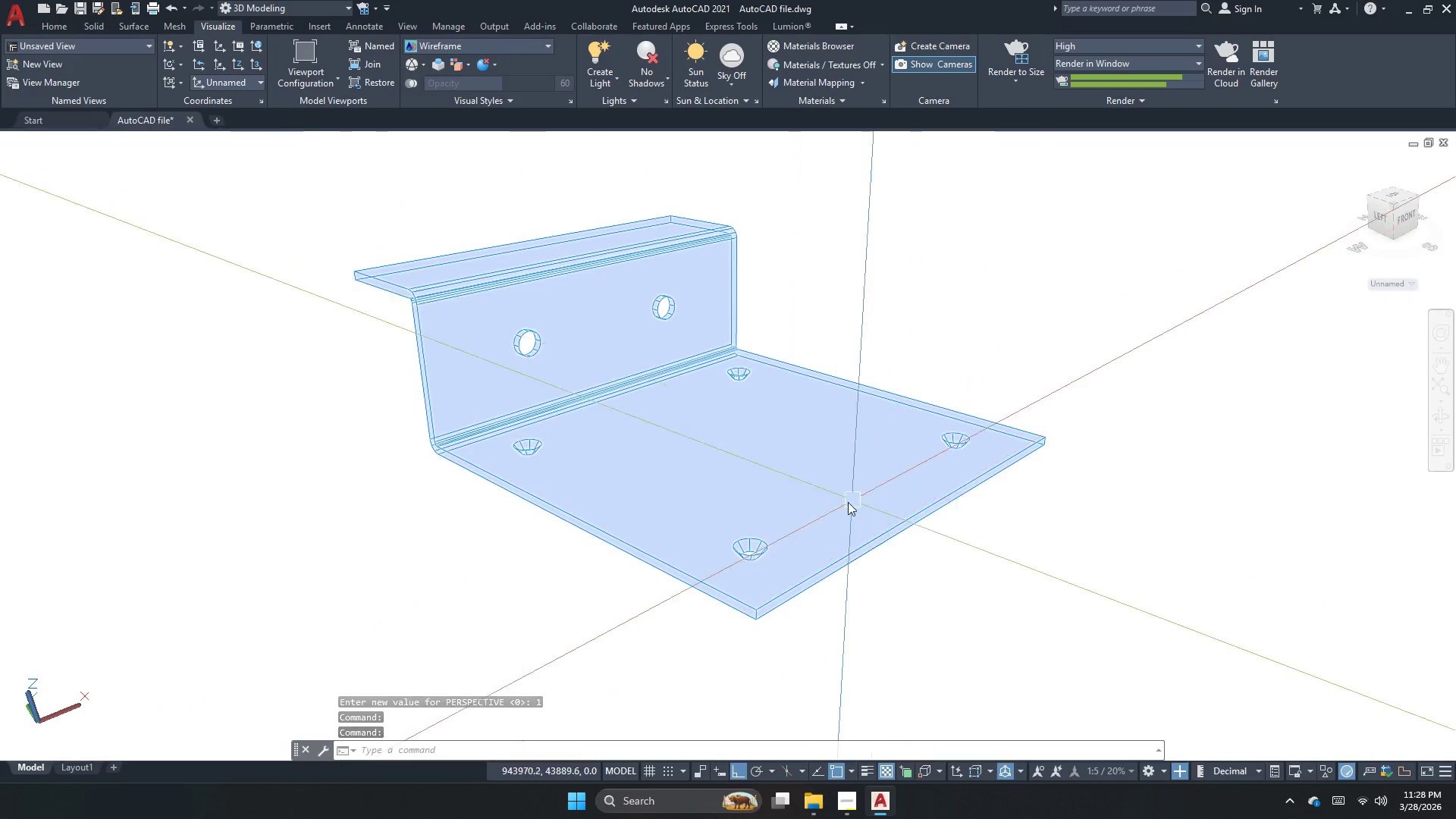 
scroll: coordinate [718, 420], scroll_direction: up, amount: 1.0
 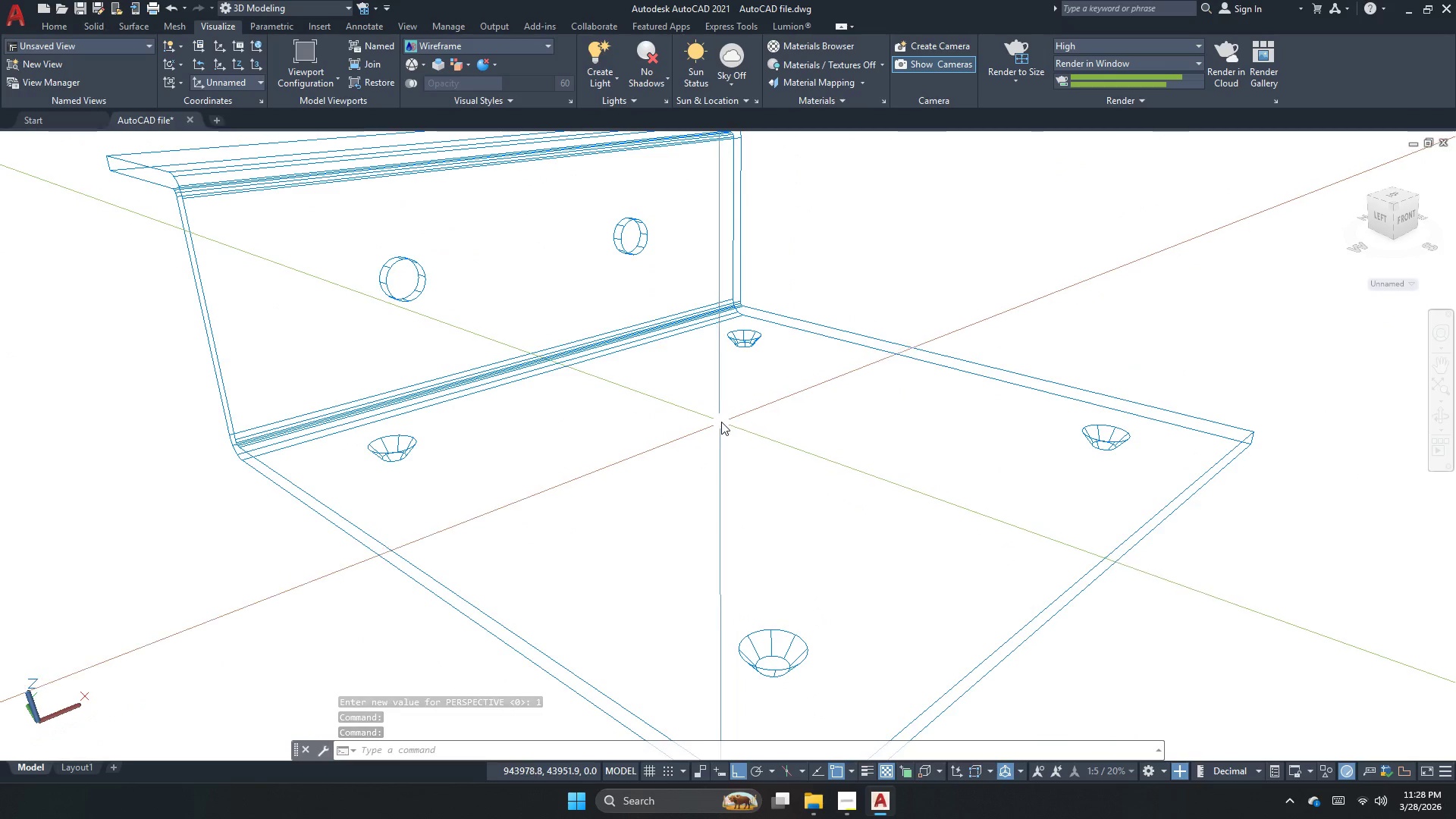 
scroll: coordinate [725, 427], scroll_direction: down, amount: 1.0
 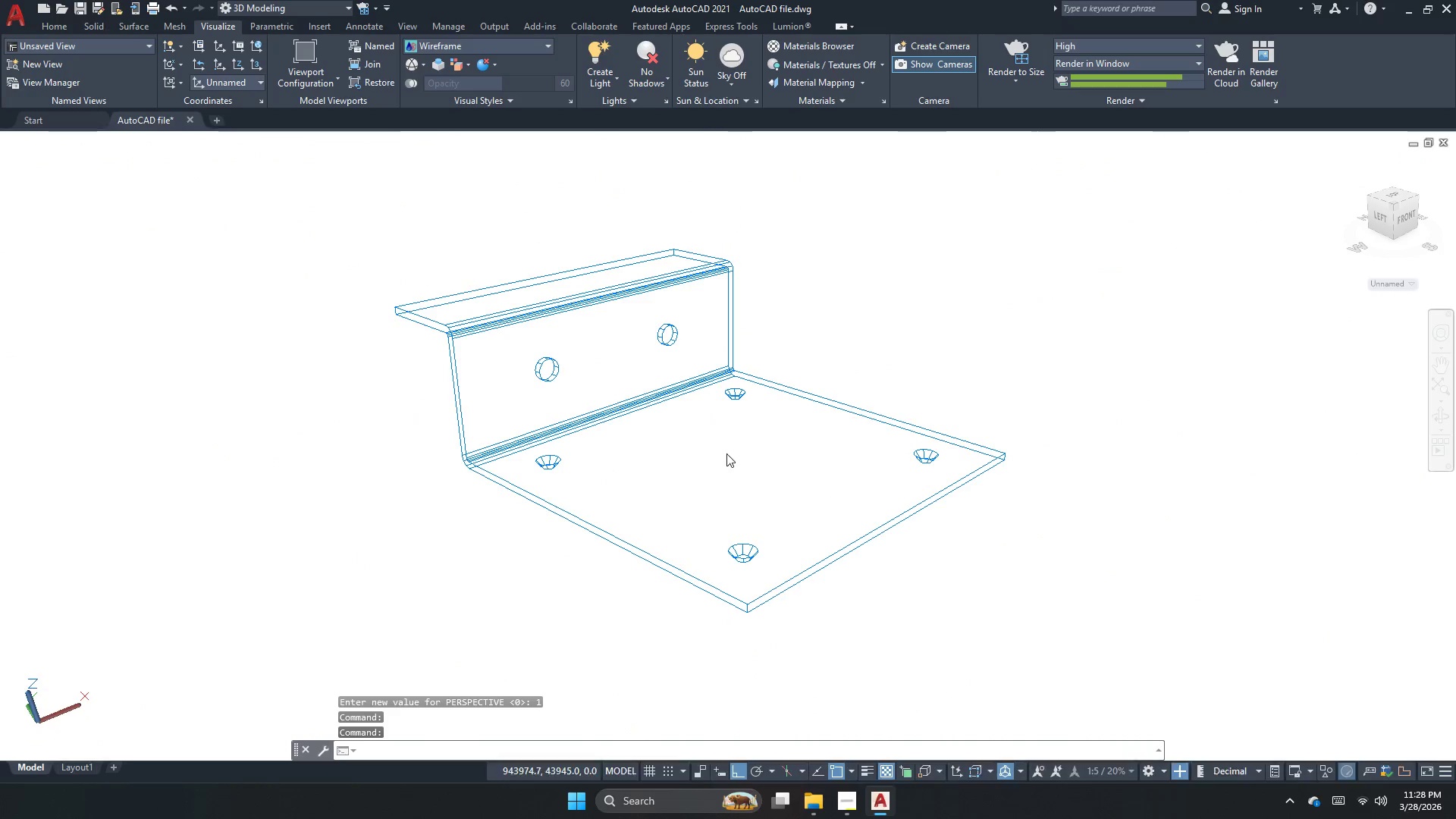 
scroll: coordinate [767, 444], scroll_direction: up, amount: 1.0
 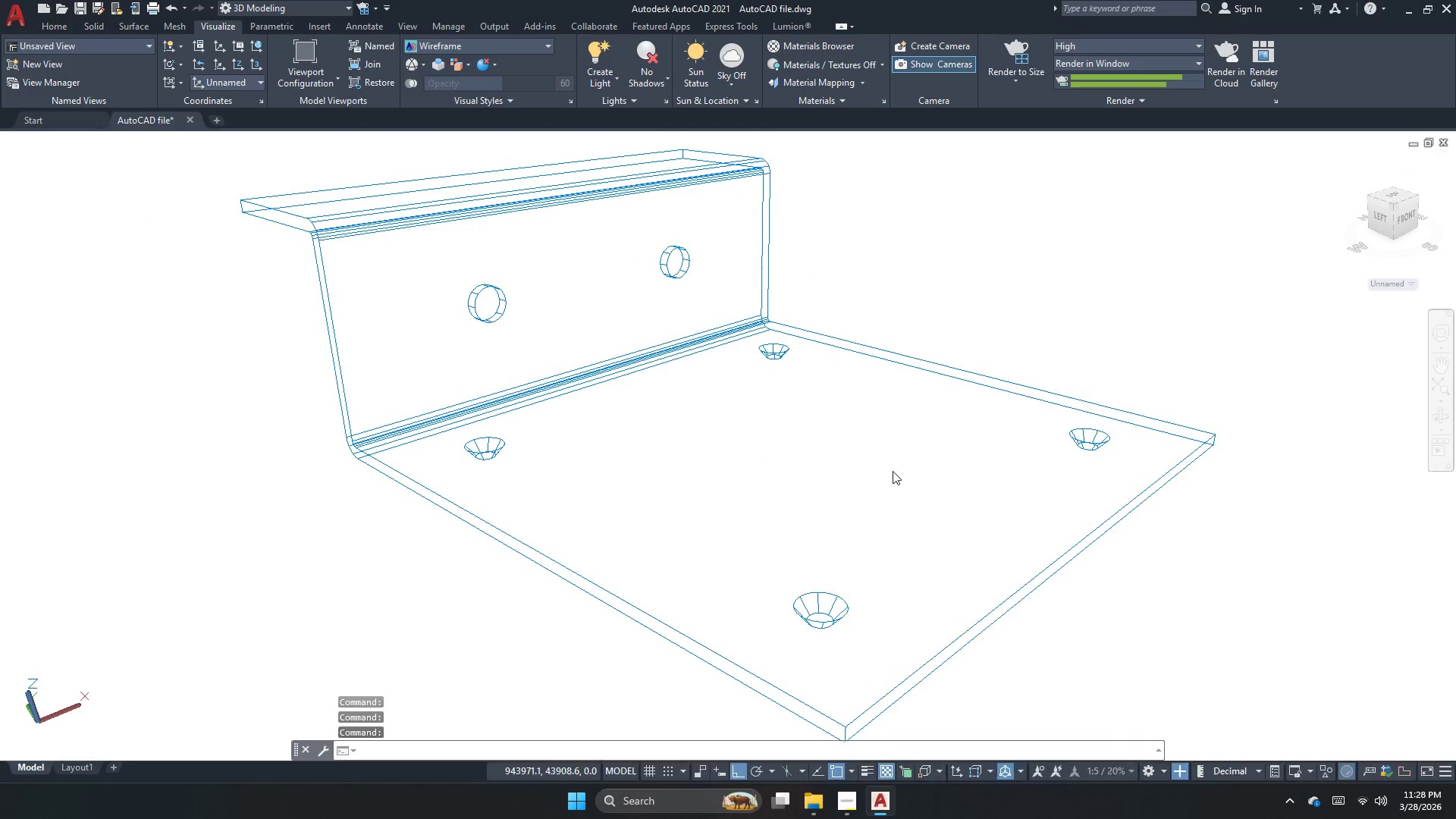 
left_click([1437, 413])
 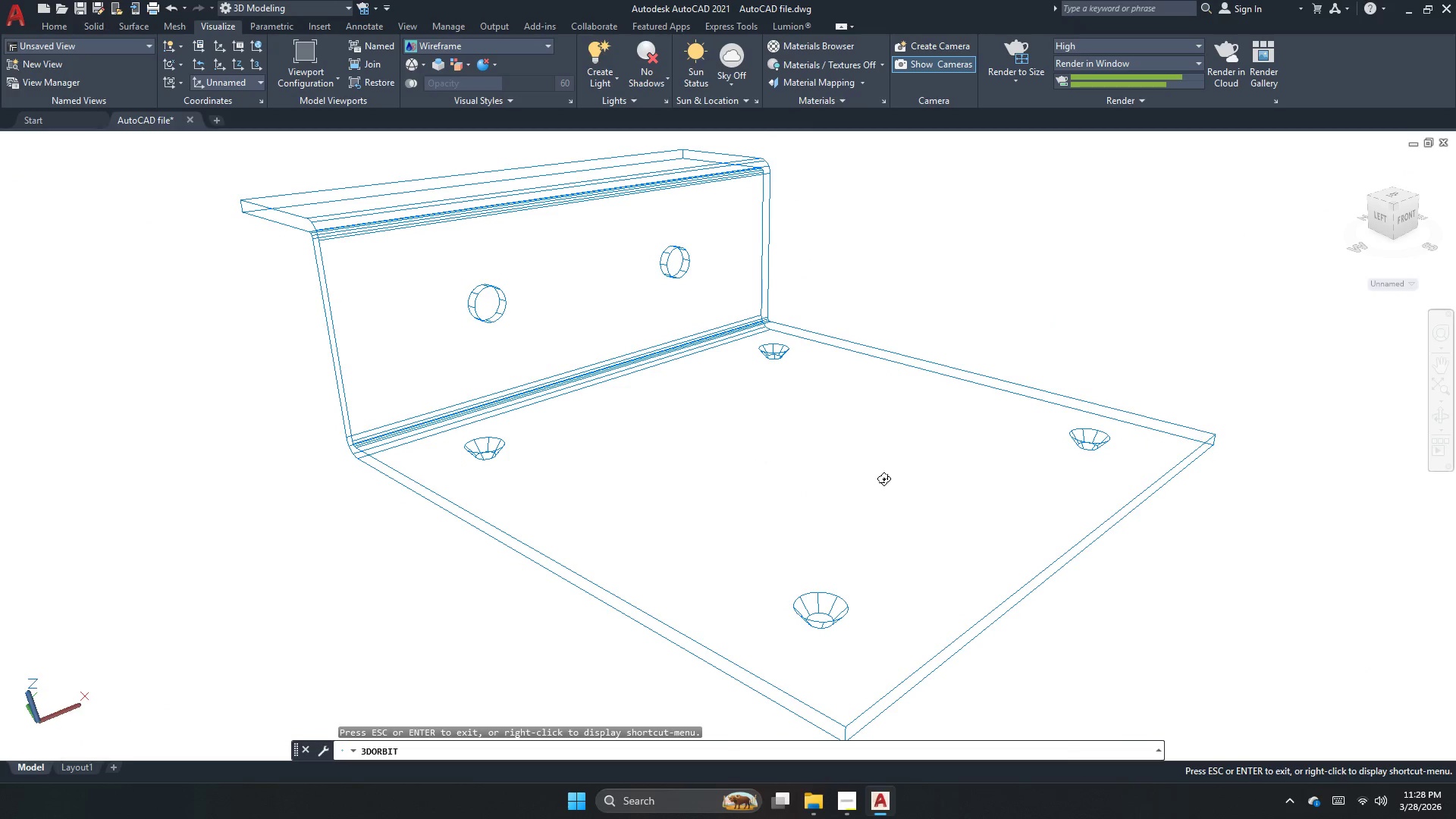 
left_click_drag(start_coordinate=[883, 484], to_coordinate=[883, 499])
 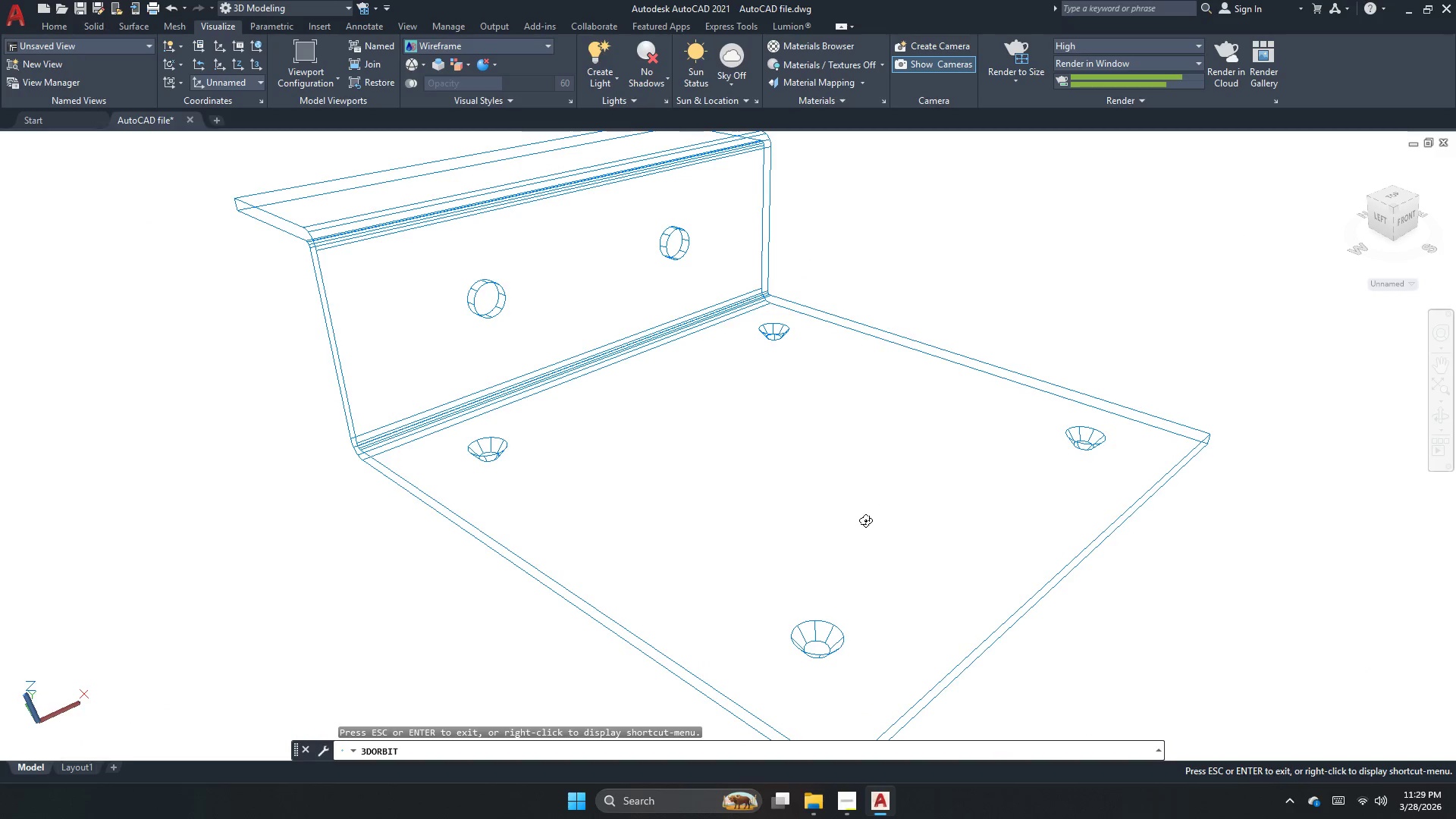 
scroll: coordinate [864, 522], scroll_direction: down, amount: 1.0
 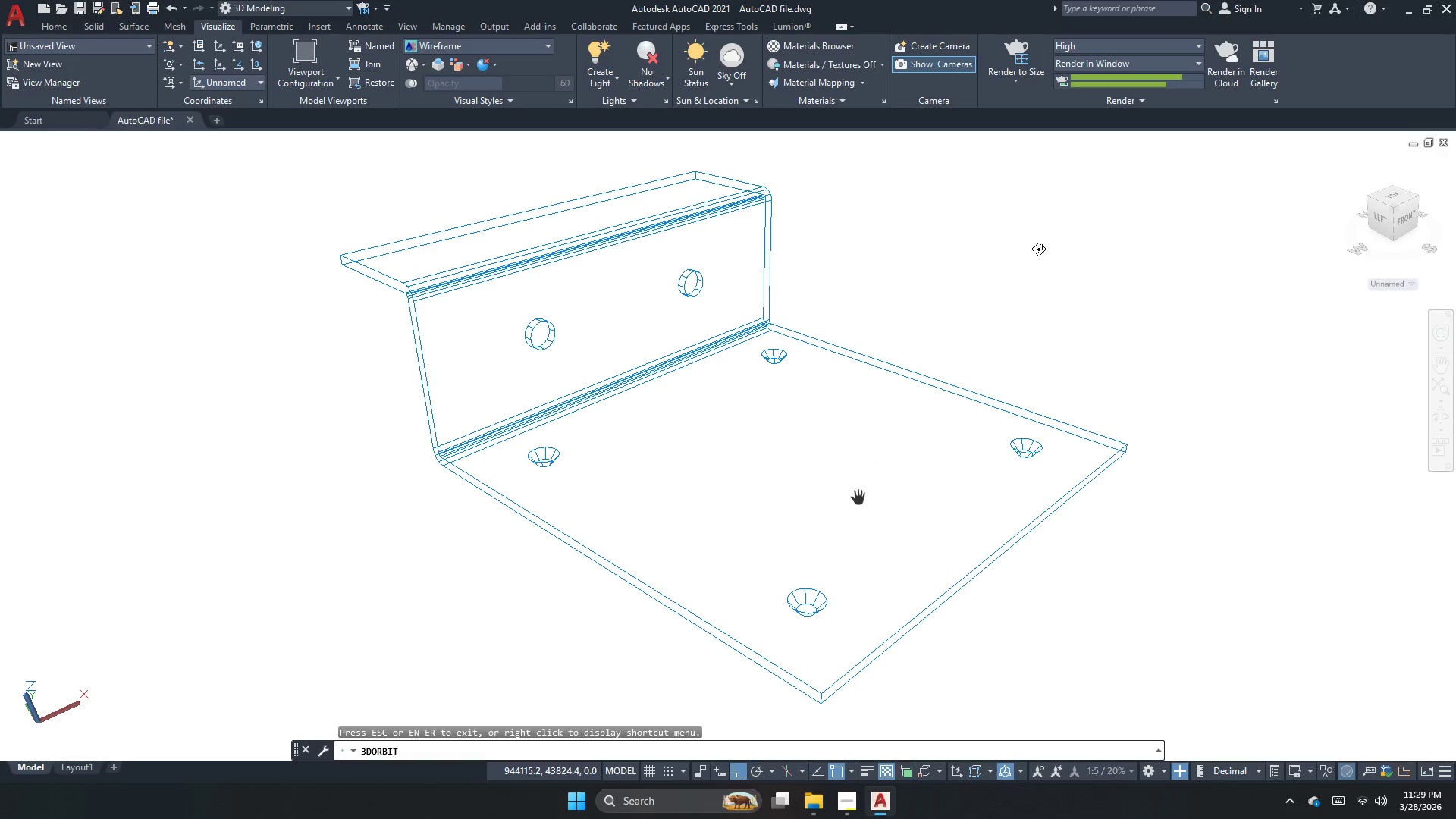 
key(Escape)
 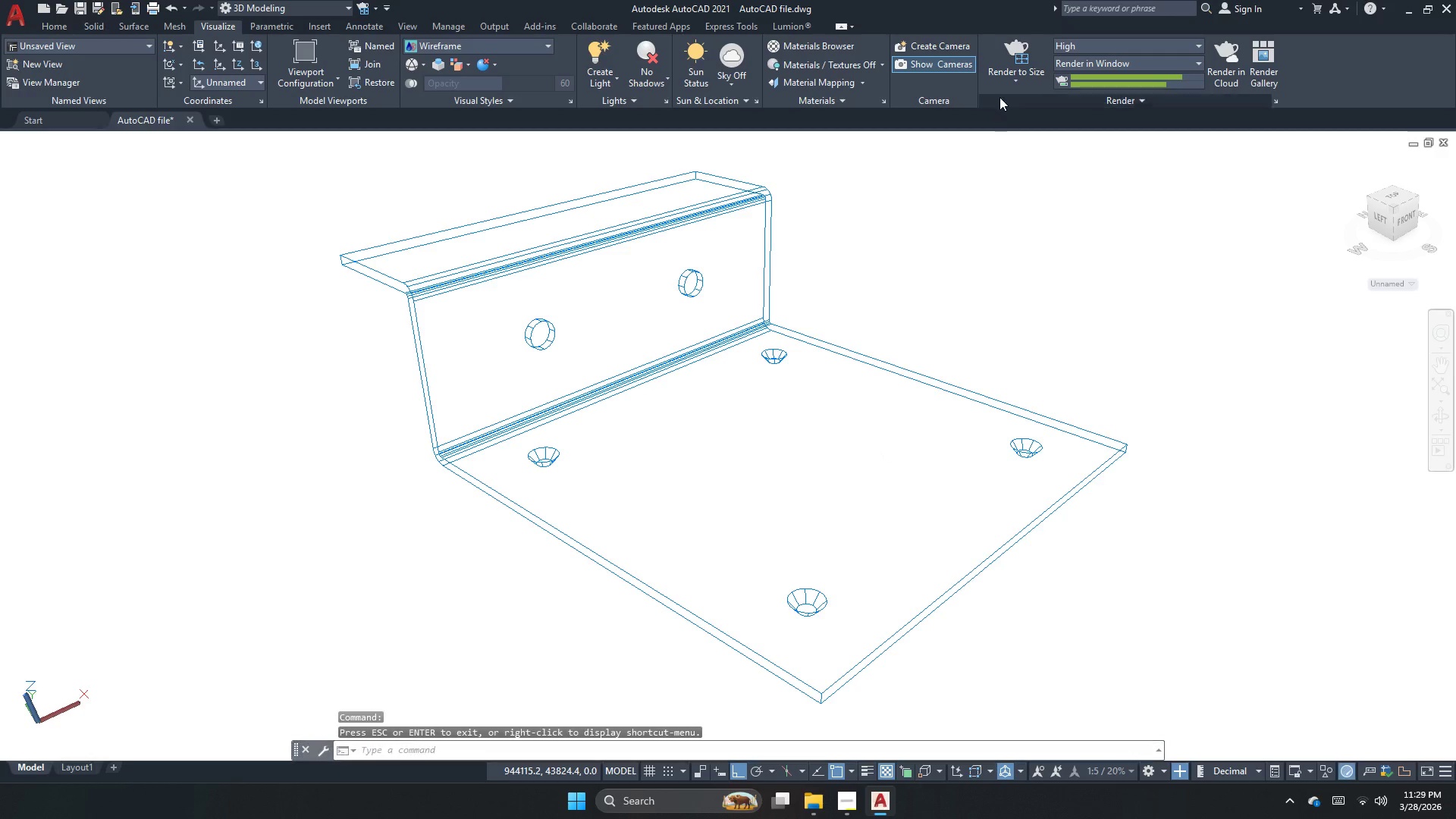 
mouse_move([1011, 100])
 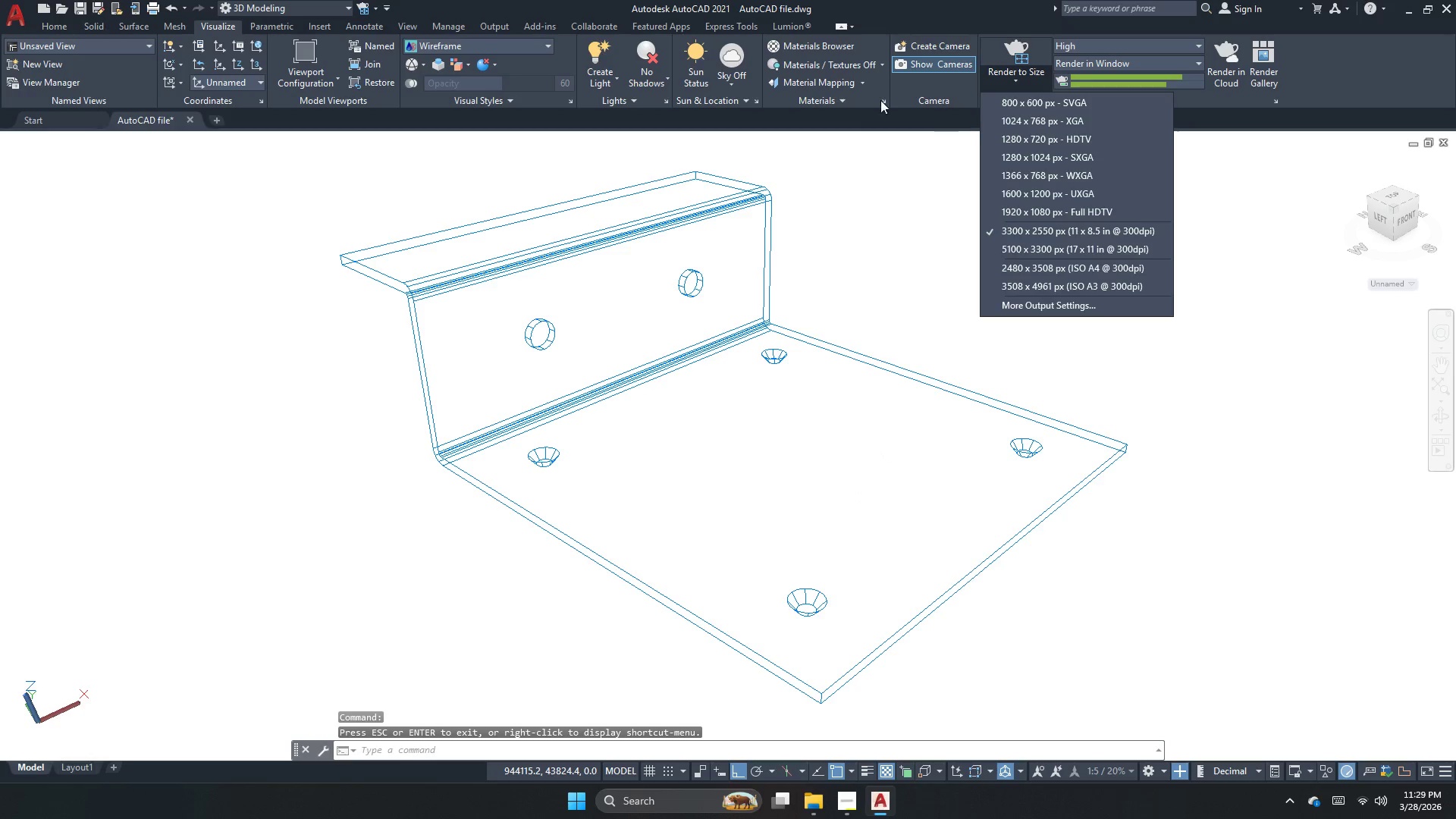 
key(Escape)
 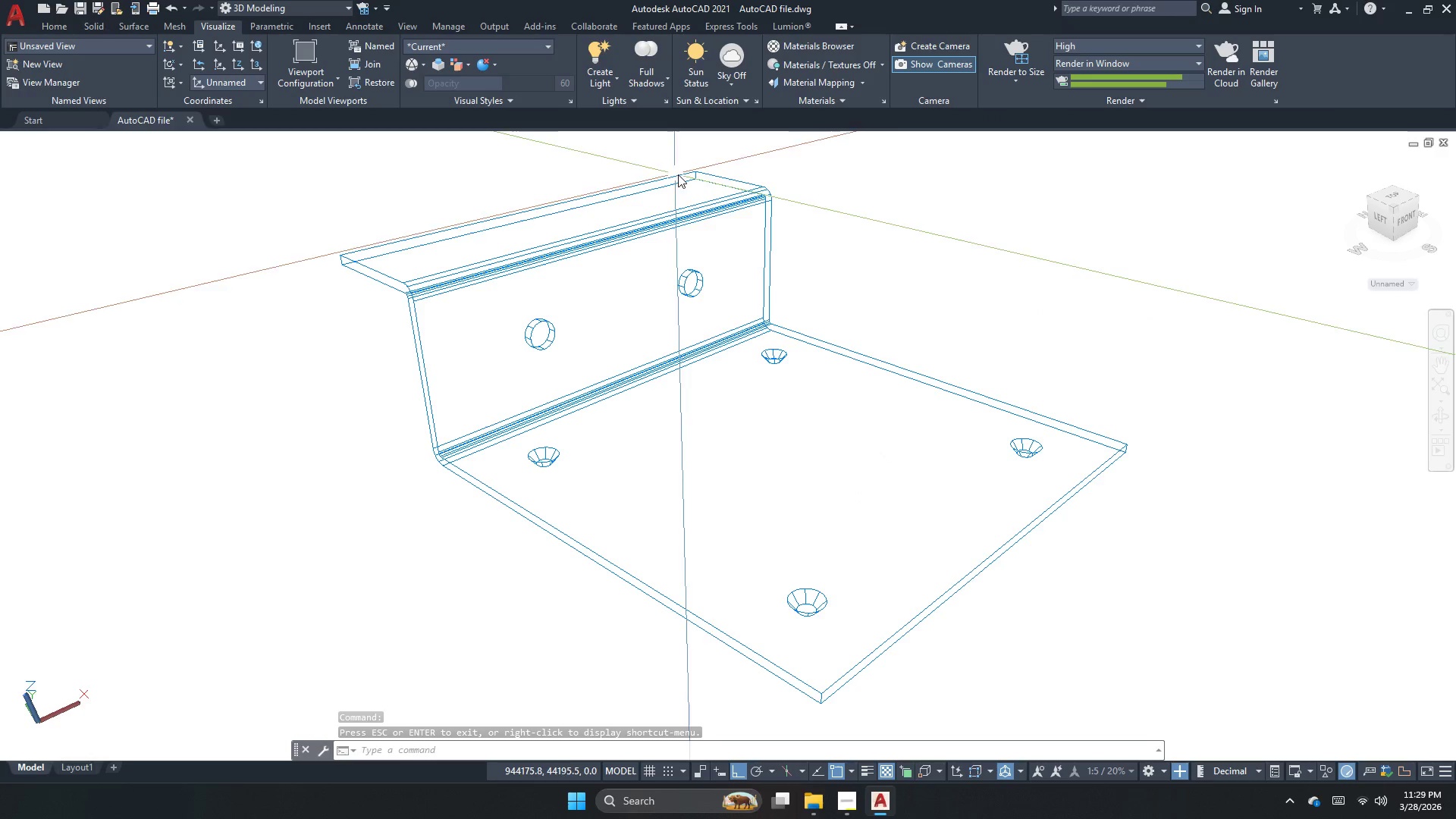 
left_click([1087, 100])
 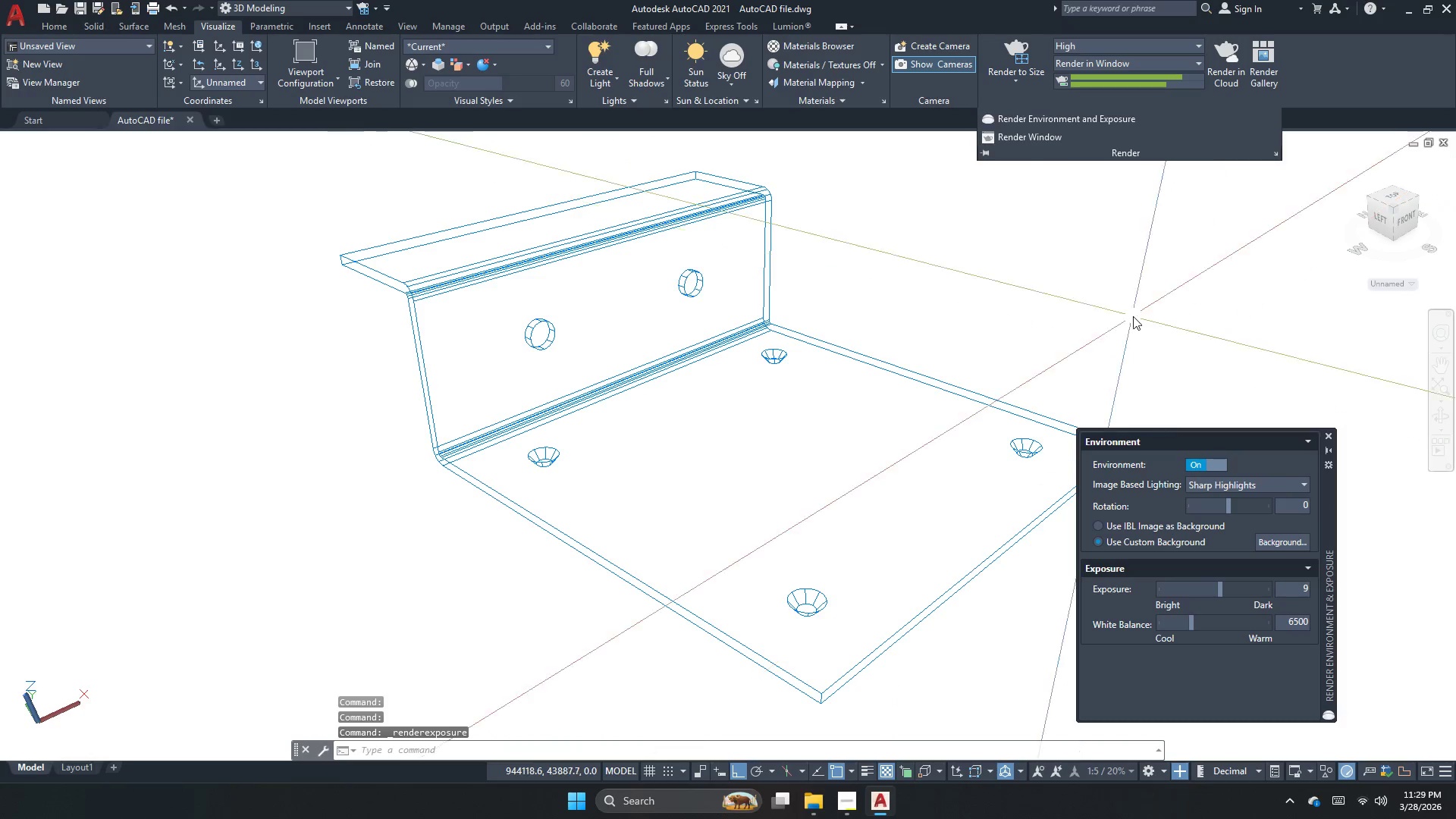 
key(Escape)
 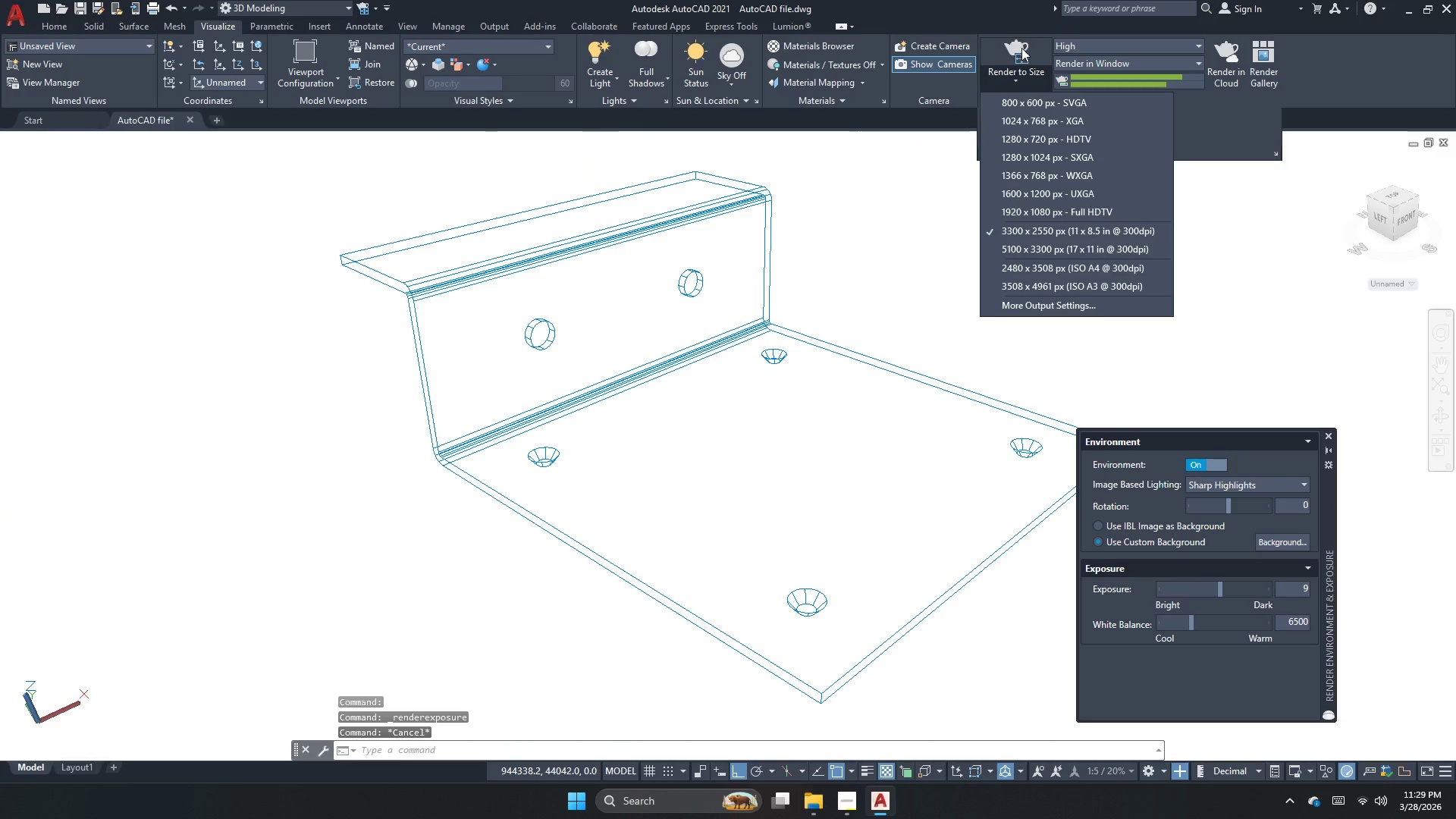 
left_click([1021, 48])
 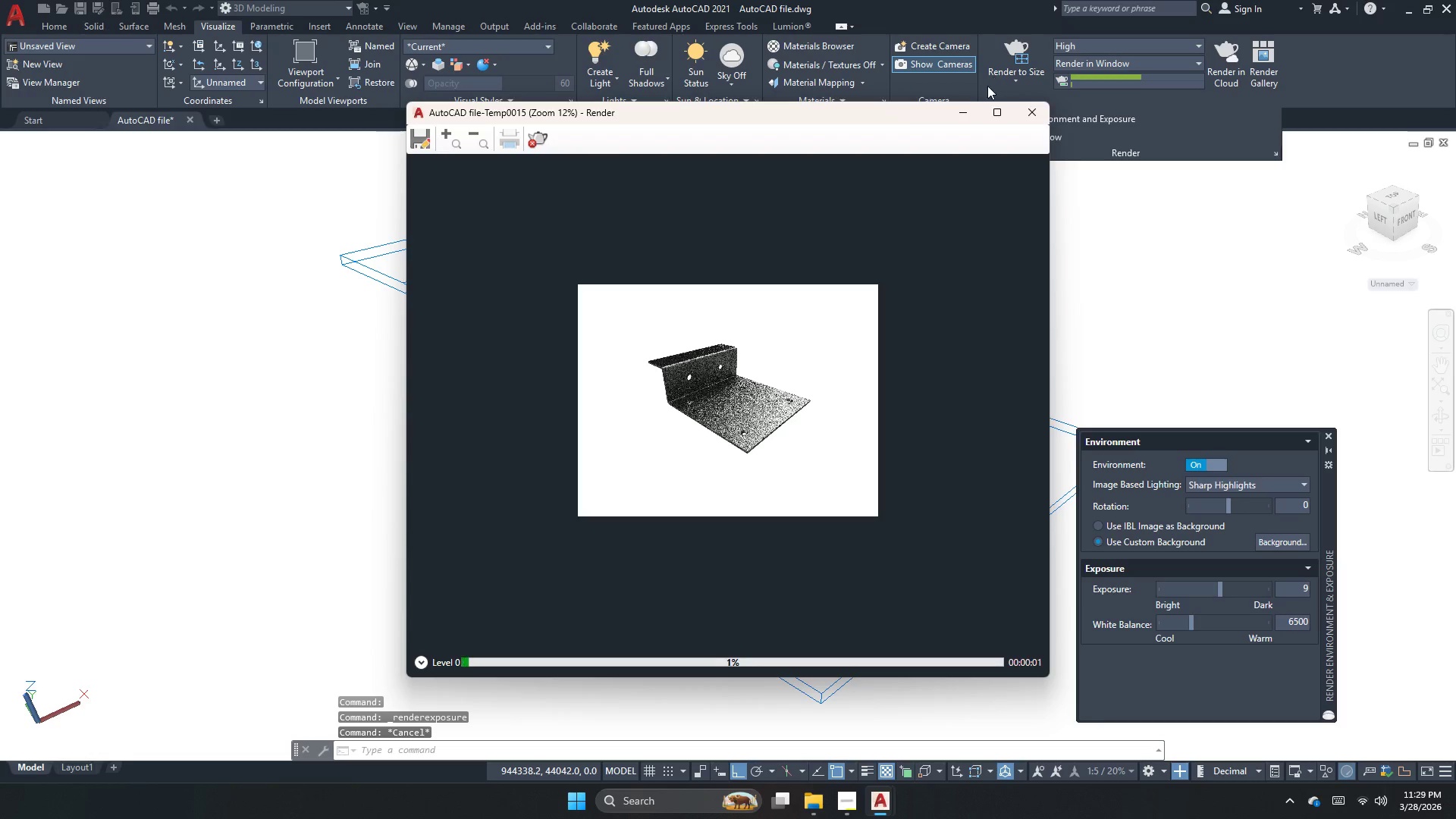 
scroll: coordinate [726, 388], scroll_direction: up, amount: 2.0
 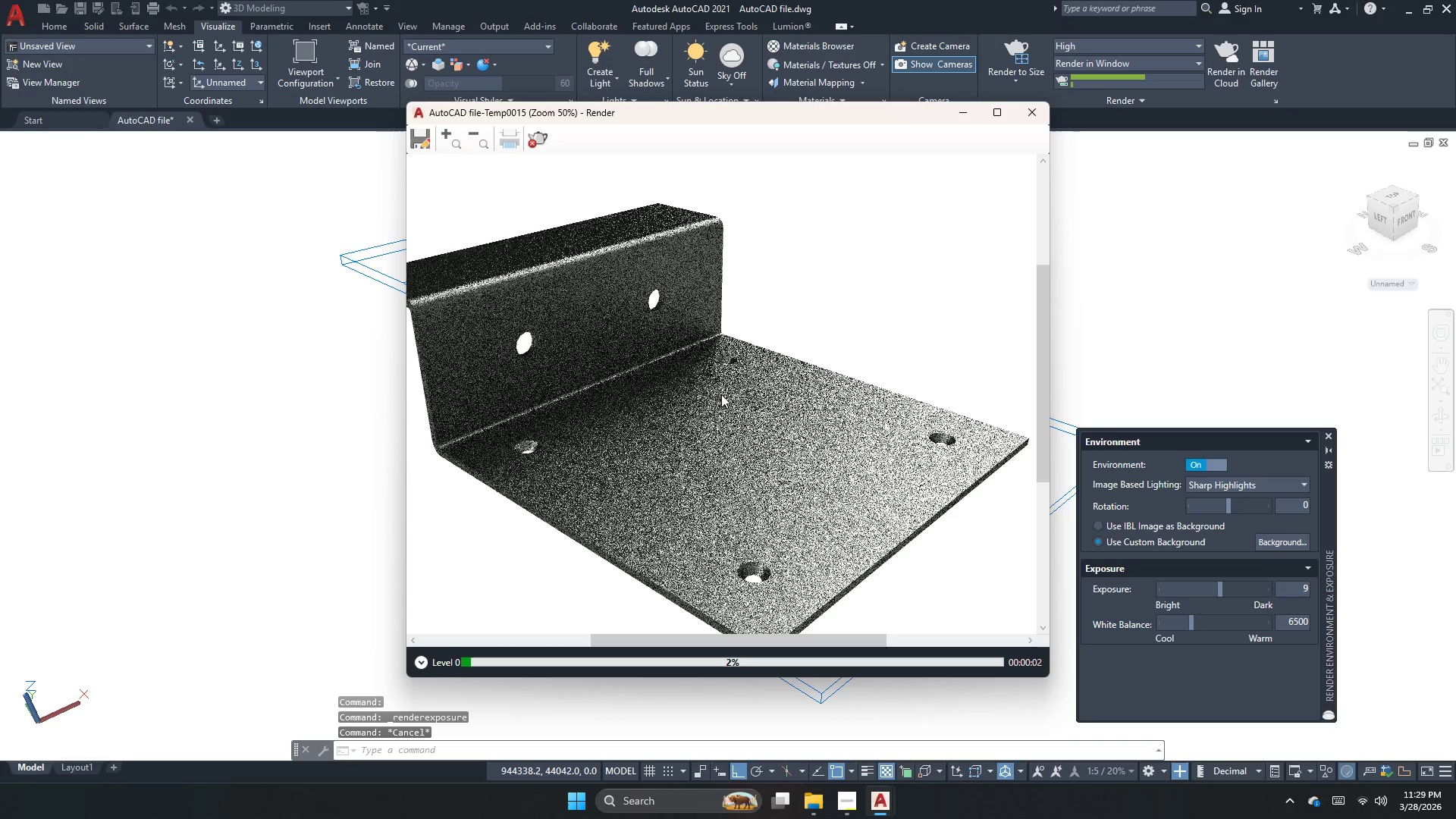 
scroll: coordinate [721, 398], scroll_direction: down, amount: 1.0
 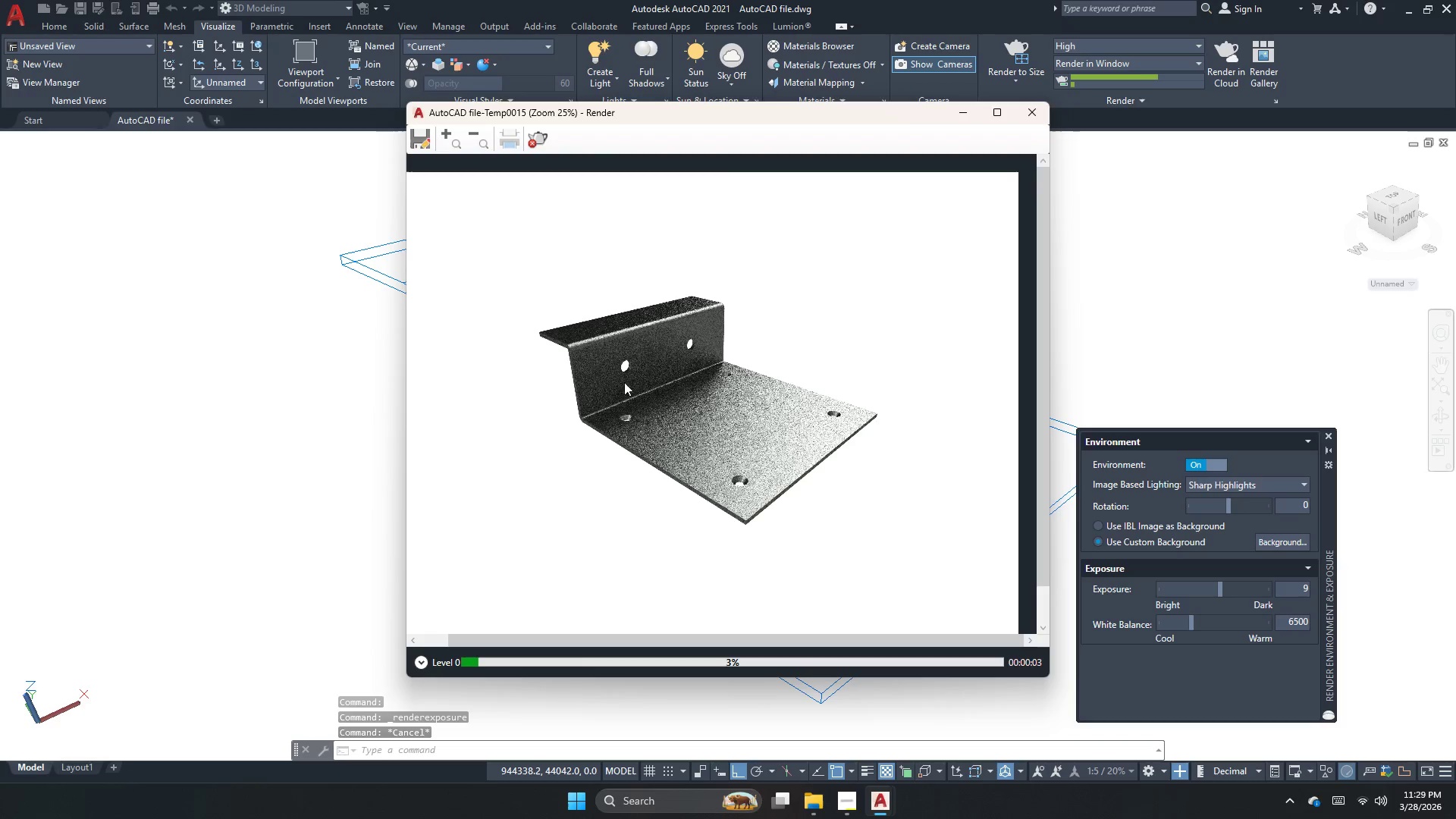 
scroll: coordinate [604, 377], scroll_direction: up, amount: 1.0
 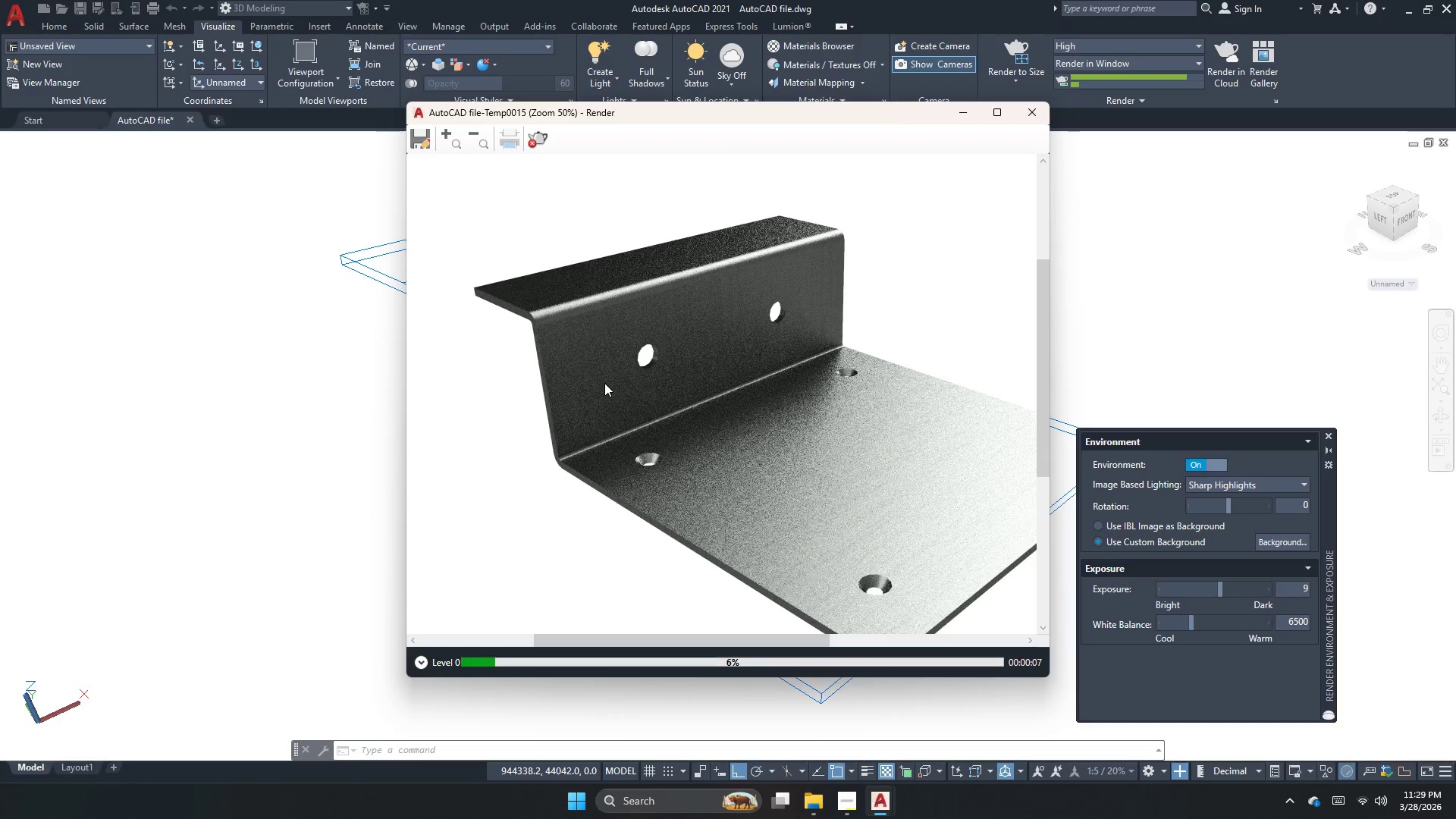 
scroll: coordinate [604, 384], scroll_direction: down, amount: 2.0
 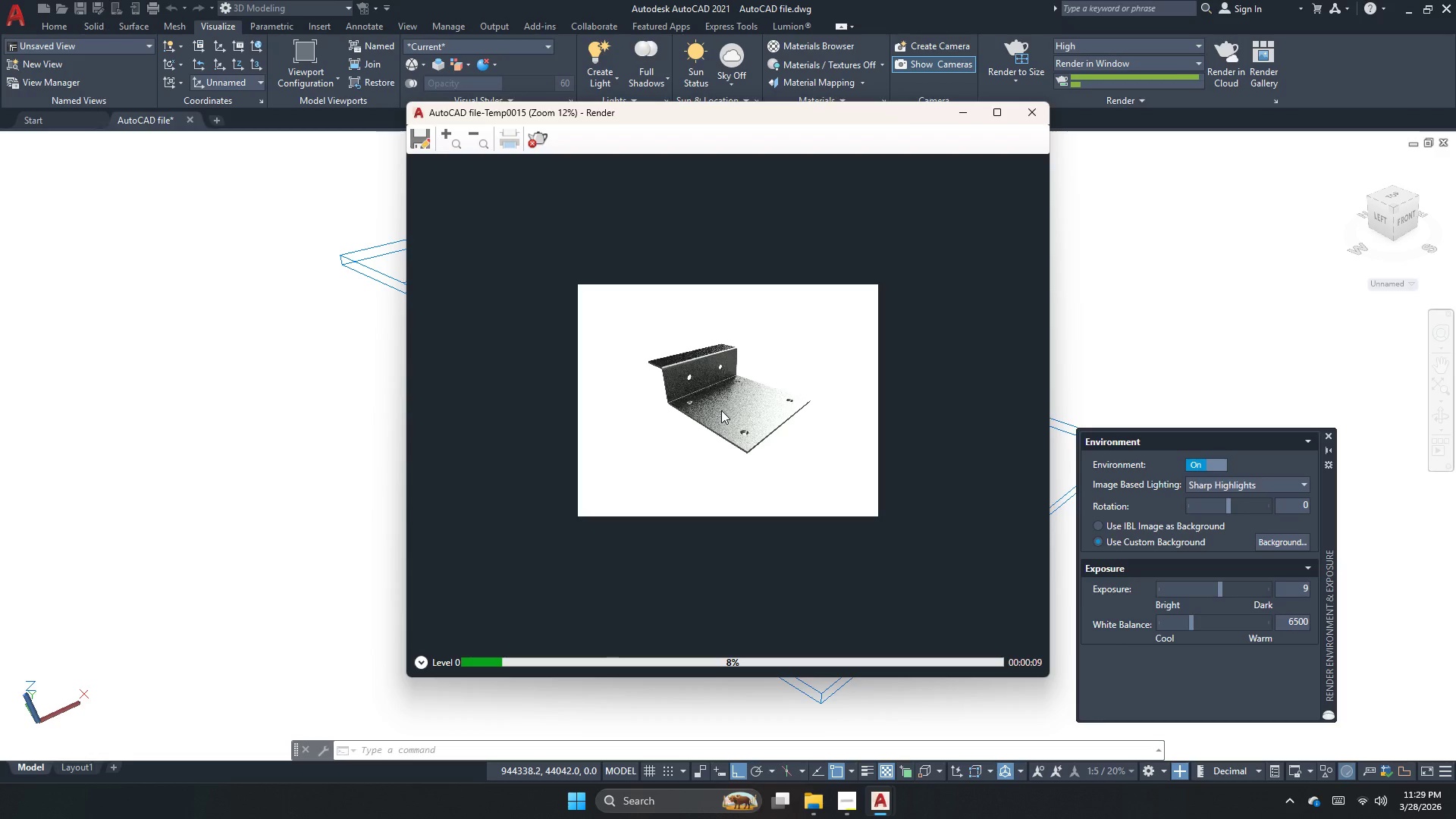 
scroll: coordinate [721, 410], scroll_direction: up, amount: 1.0
 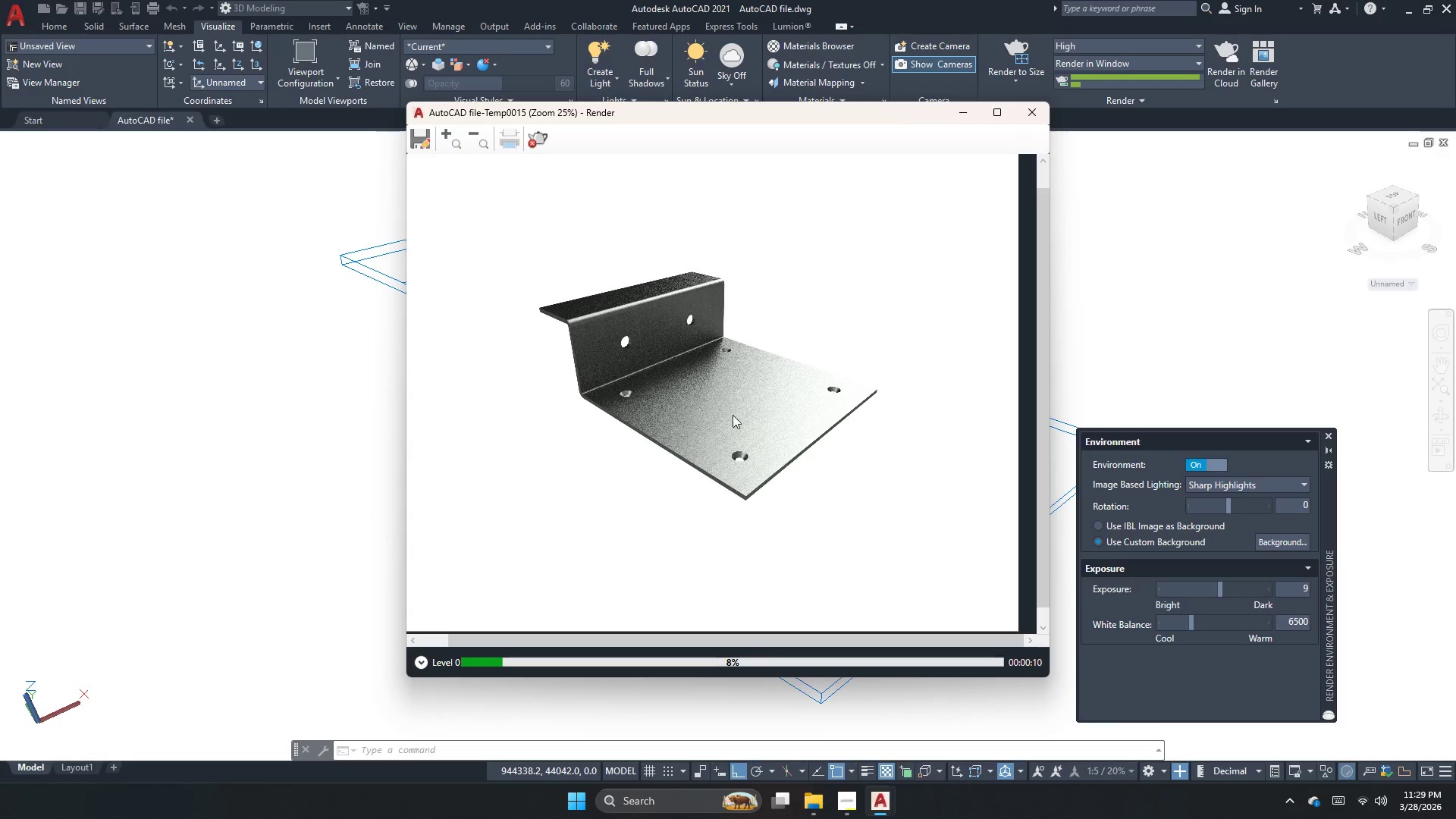 
scroll: coordinate [758, 449], scroll_direction: none, amount: 0.0
 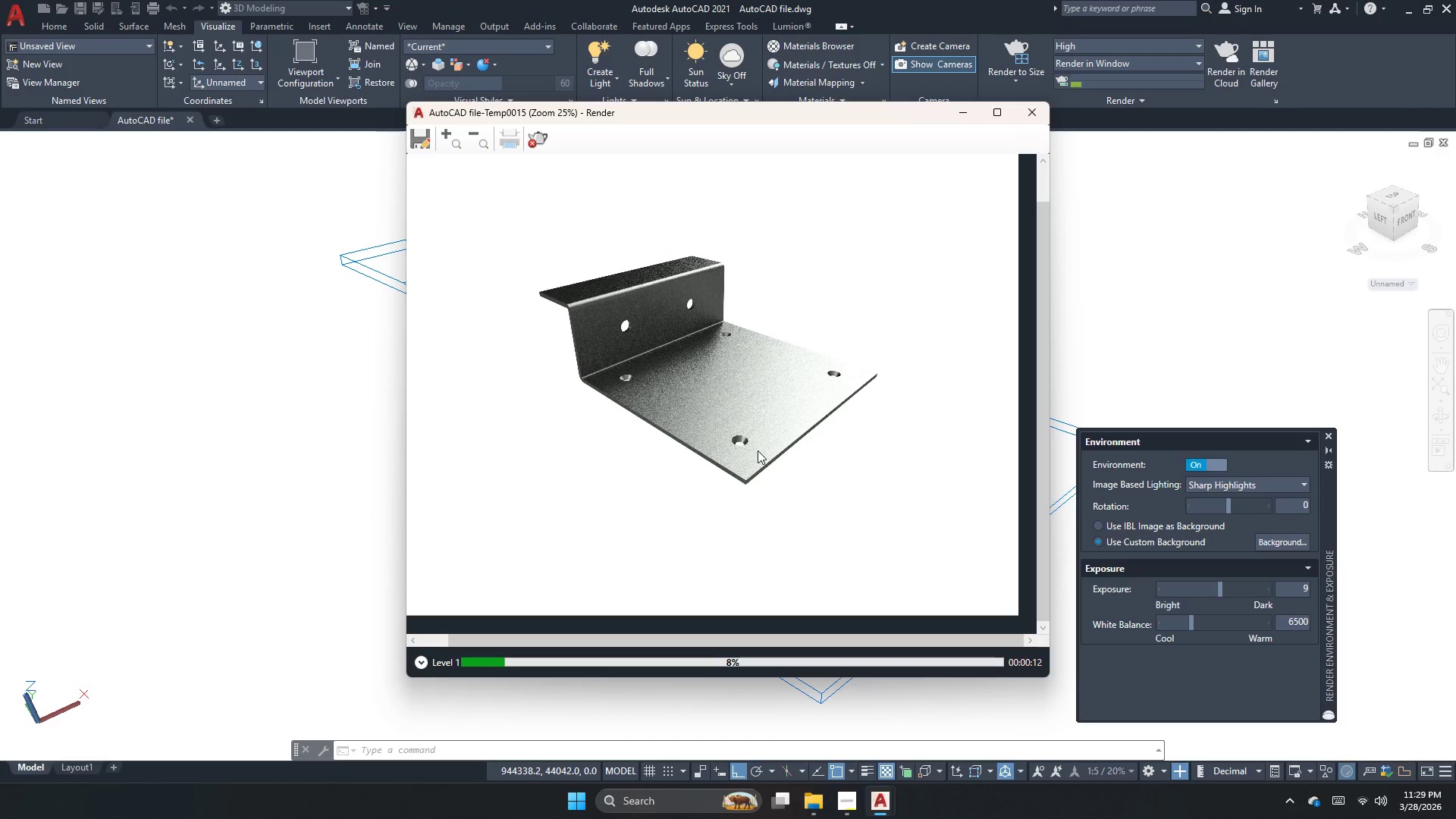 
scroll: coordinate [758, 450], scroll_direction: down, amount: 1.0
 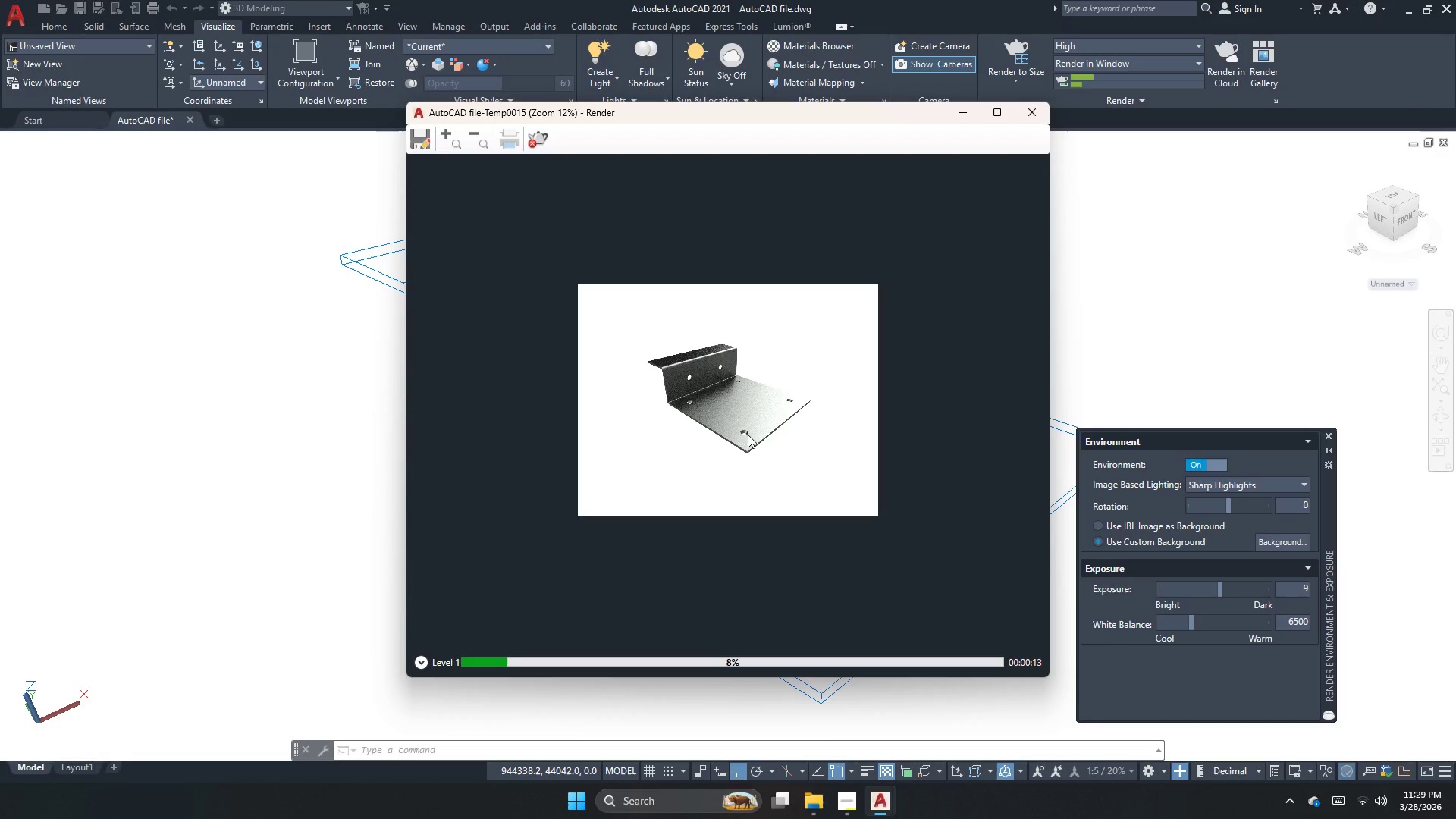 
scroll: coordinate [746, 369], scroll_direction: up, amount: 1.0
 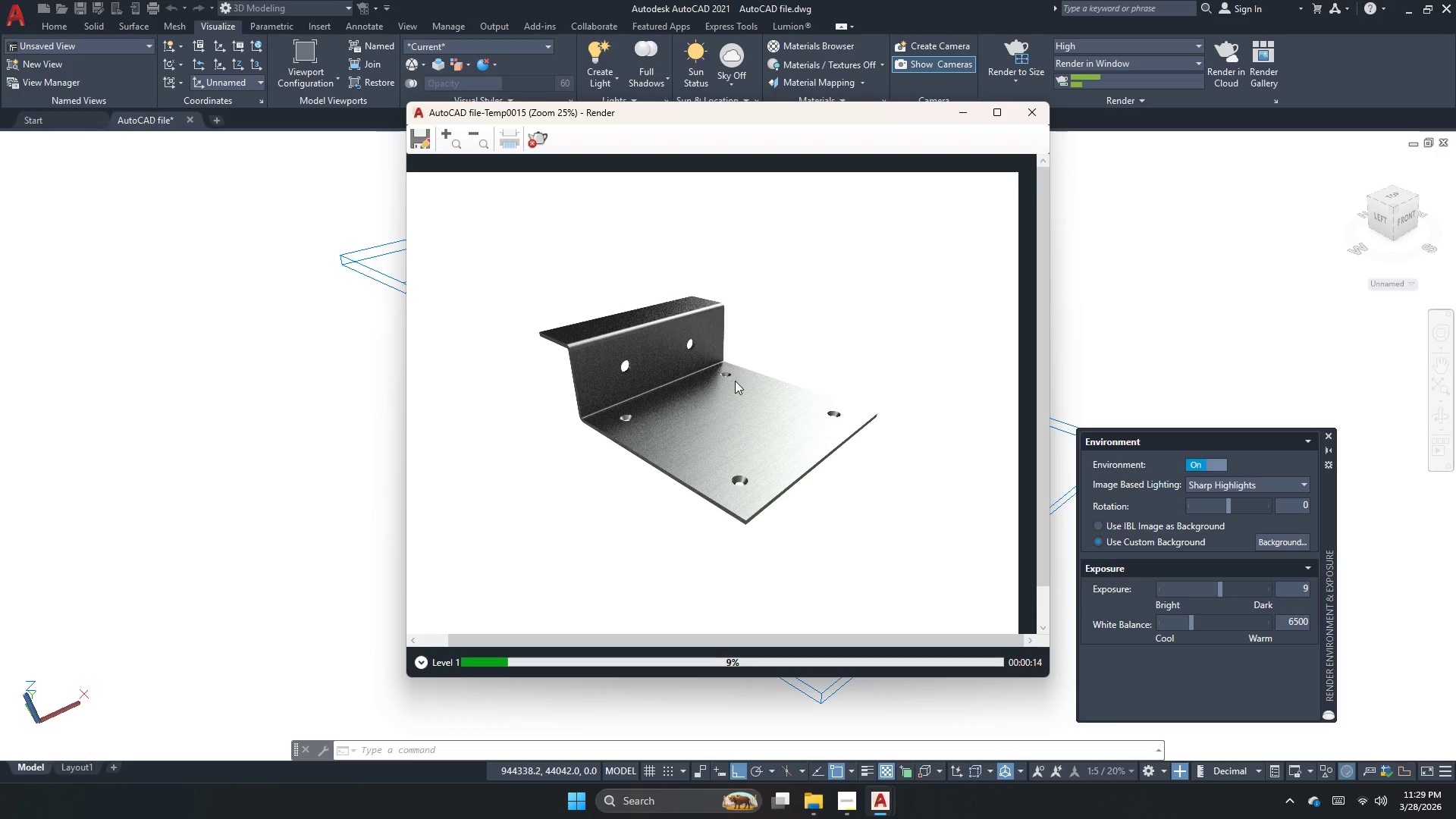 
scroll: coordinate [731, 391], scroll_direction: none, amount: 0.0
 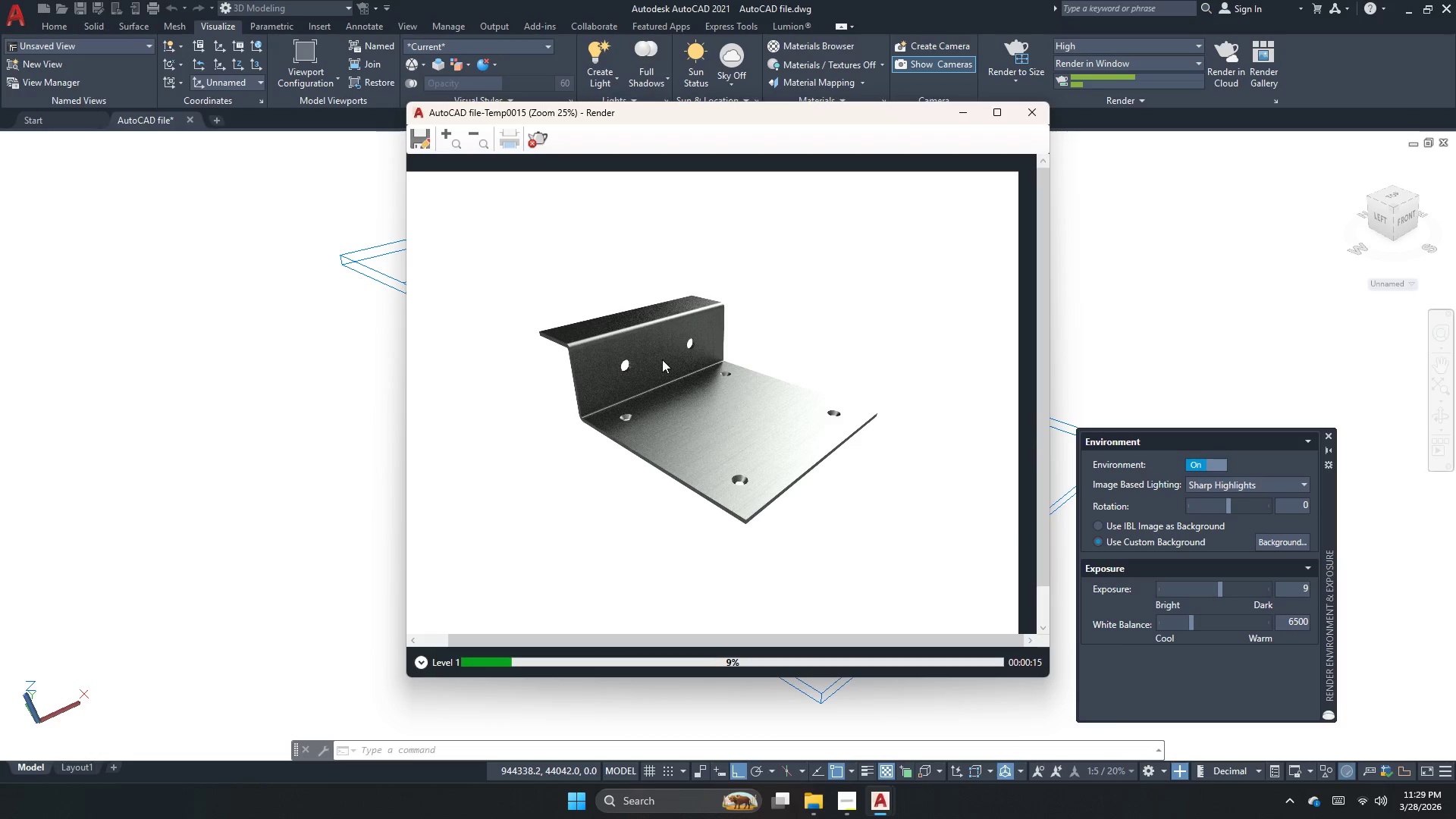 
scroll: coordinate [637, 366], scroll_direction: up, amount: 3.0
 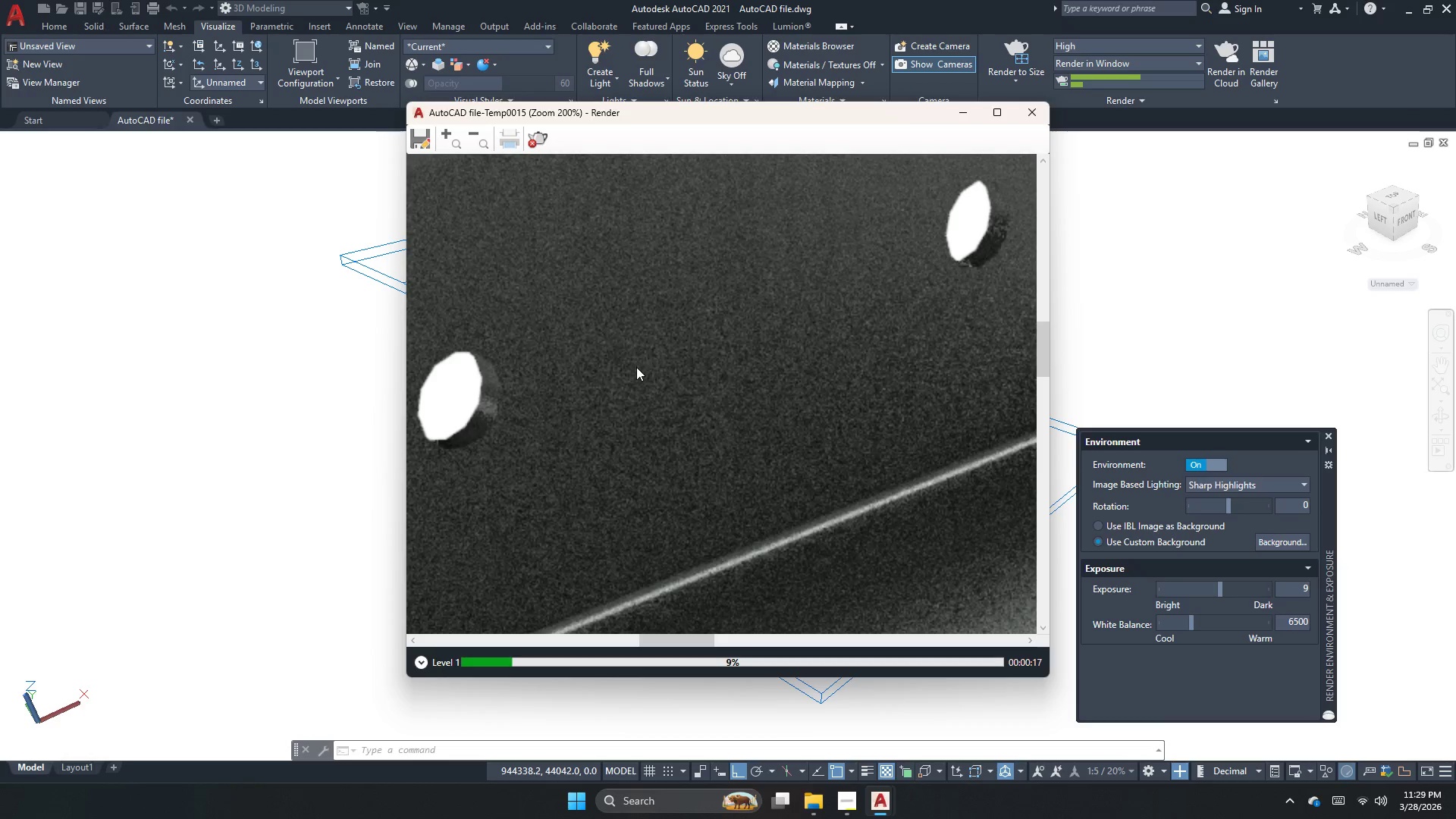 
scroll: coordinate [635, 369], scroll_direction: down, amount: 2.0
 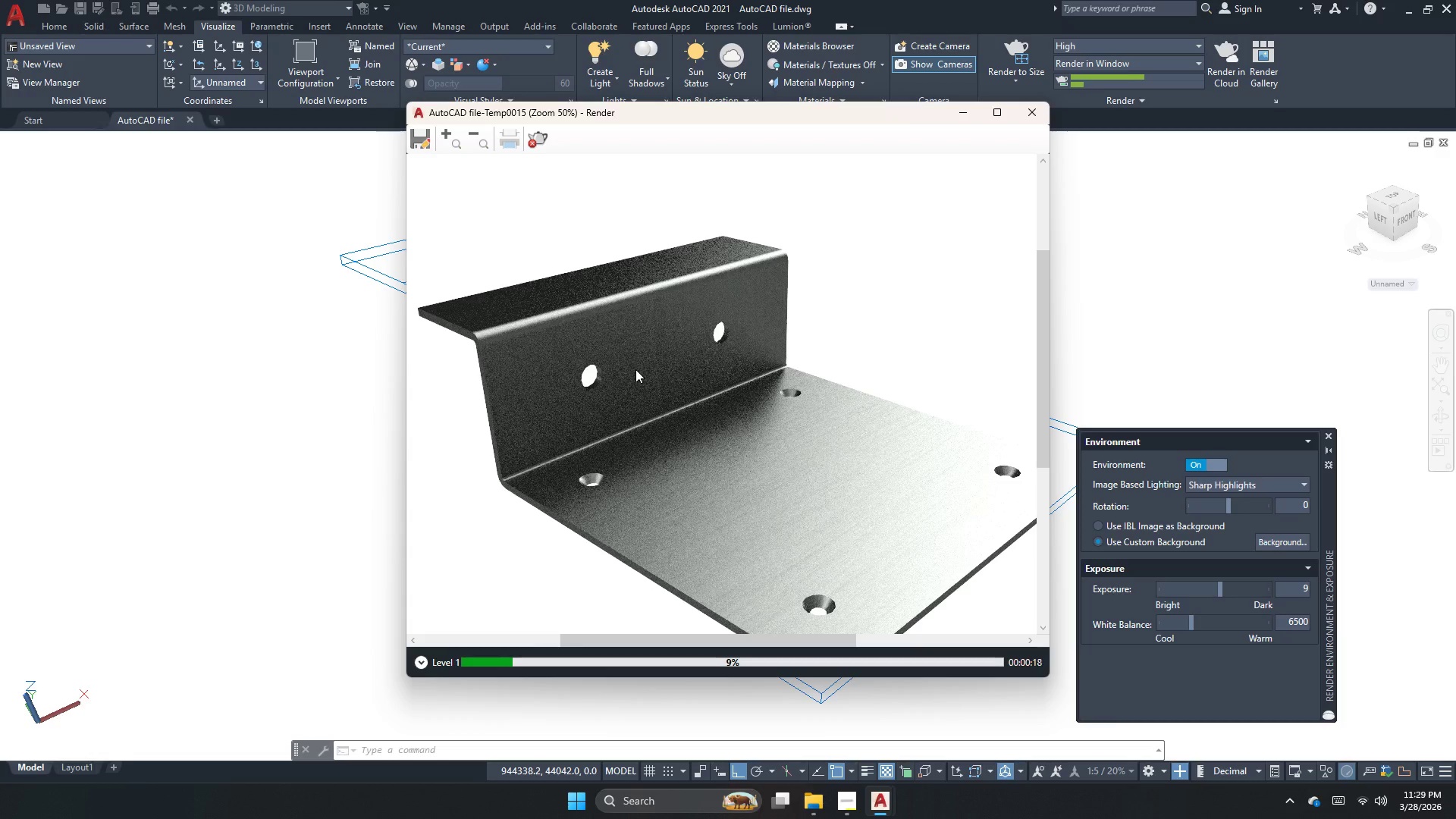 
scroll: coordinate [635, 369], scroll_direction: up, amount: 1.0
 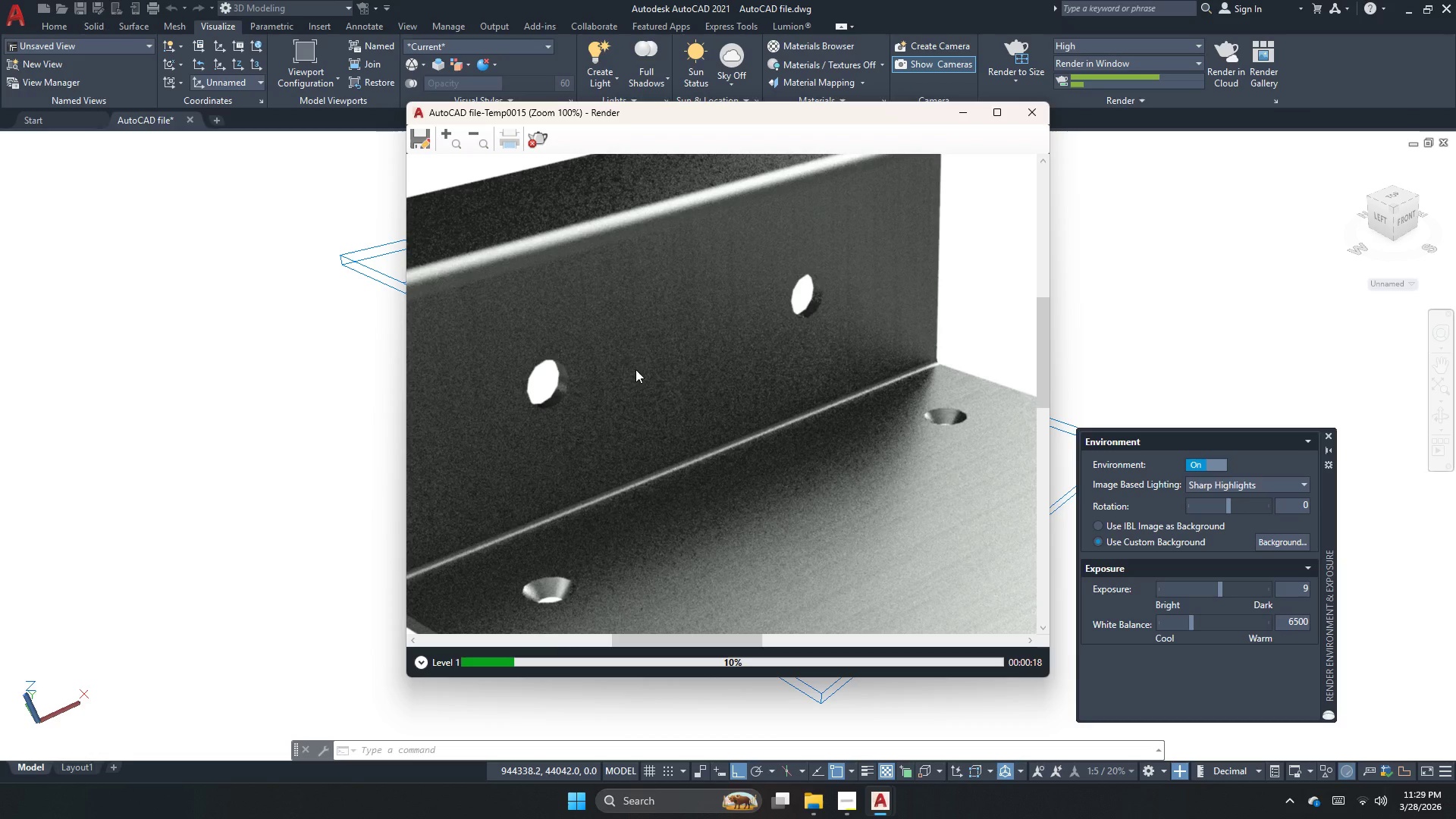 
scroll: coordinate [632, 376], scroll_direction: down, amount: 3.0